 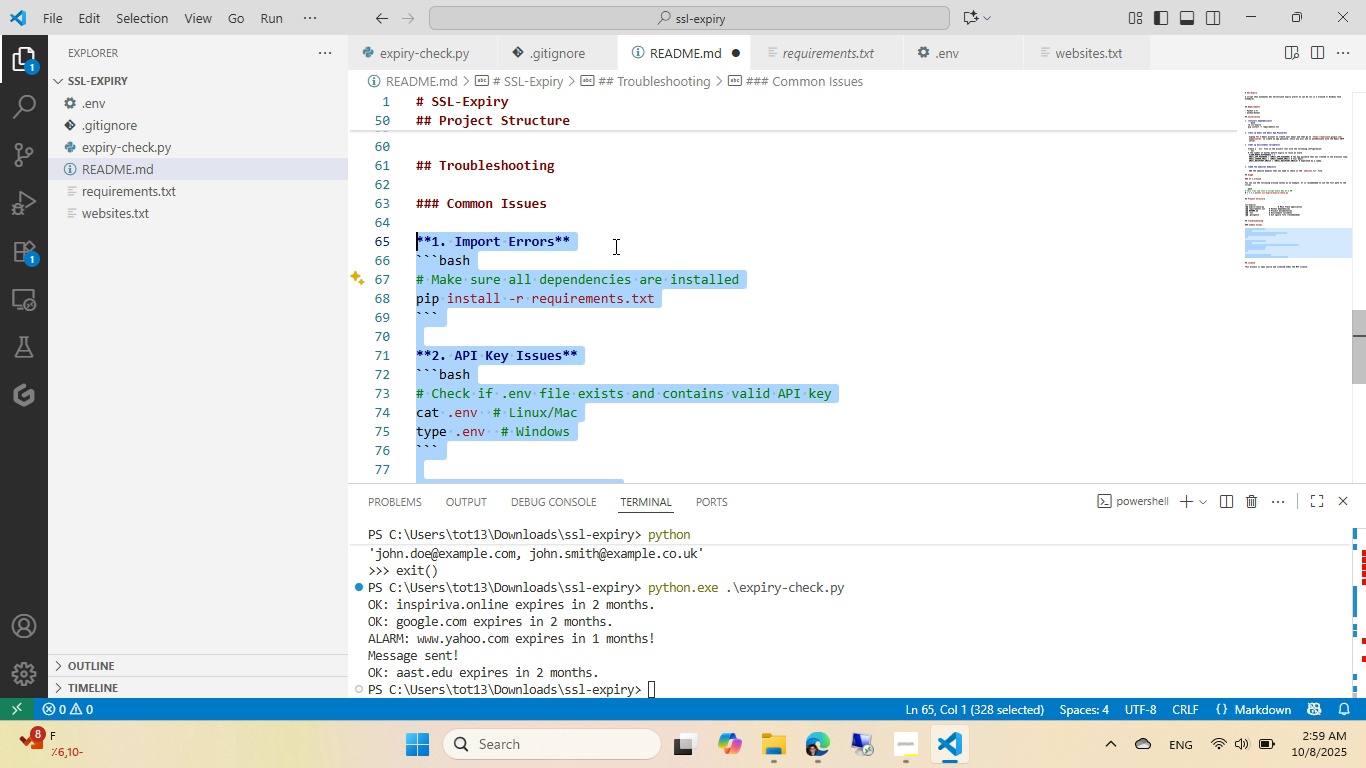 
key(Shift+ArrowUp)
 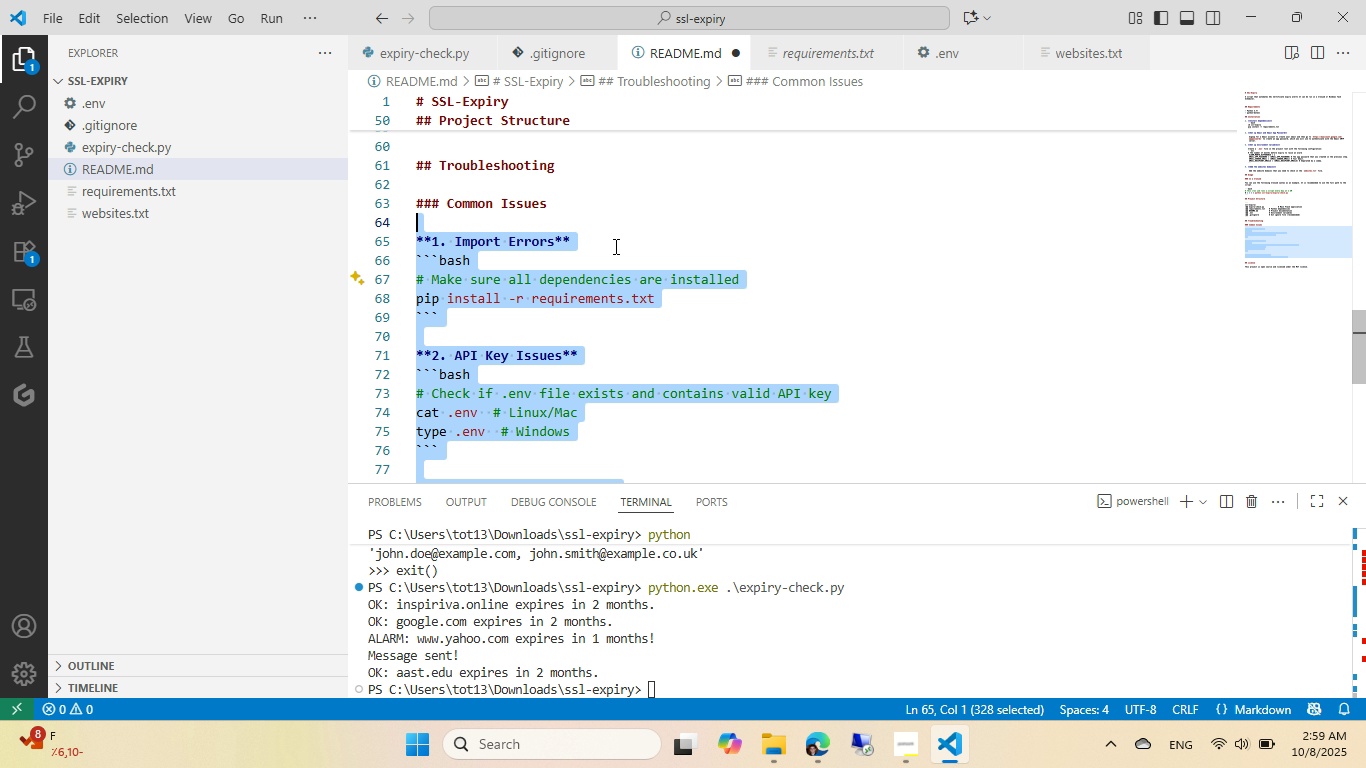 
key(Shift+ArrowUp)
 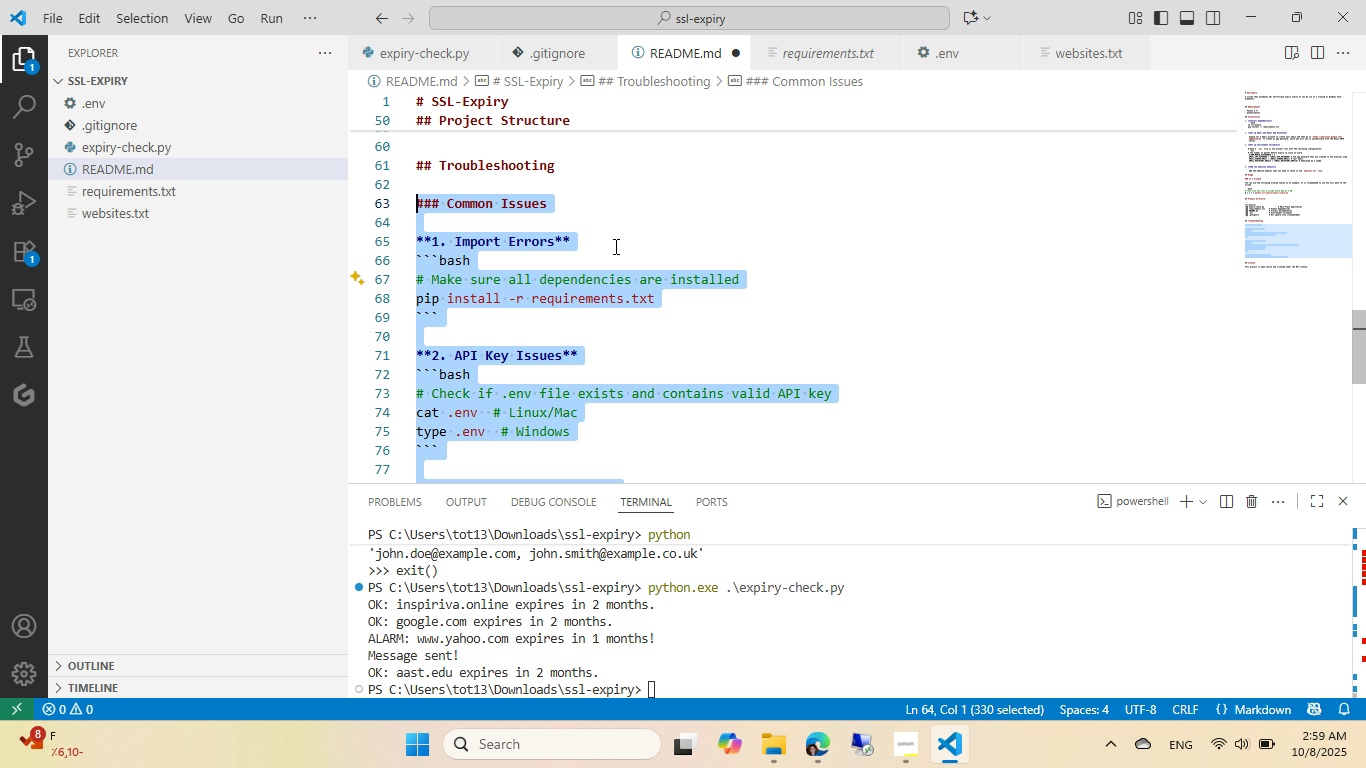 
key(Shift+ArrowUp)
 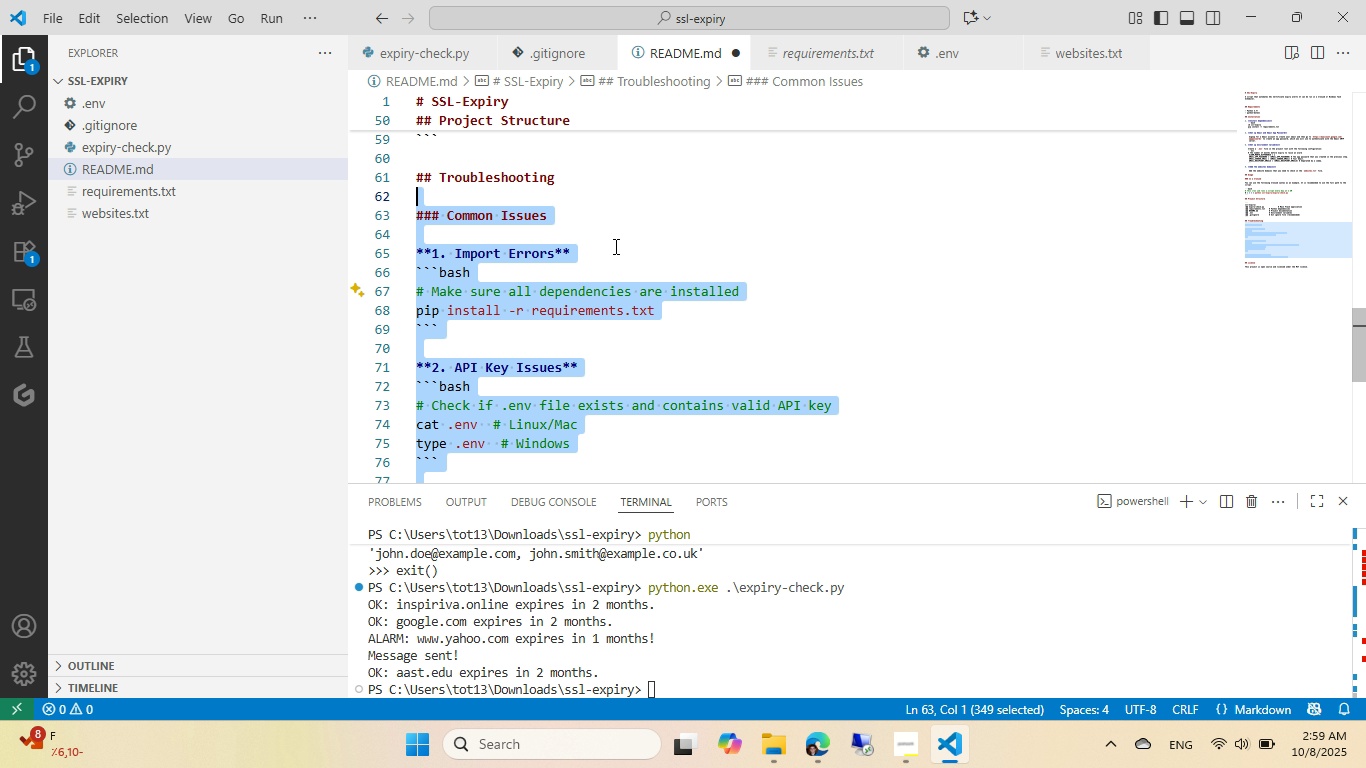 
key(Shift+ArrowUp)
 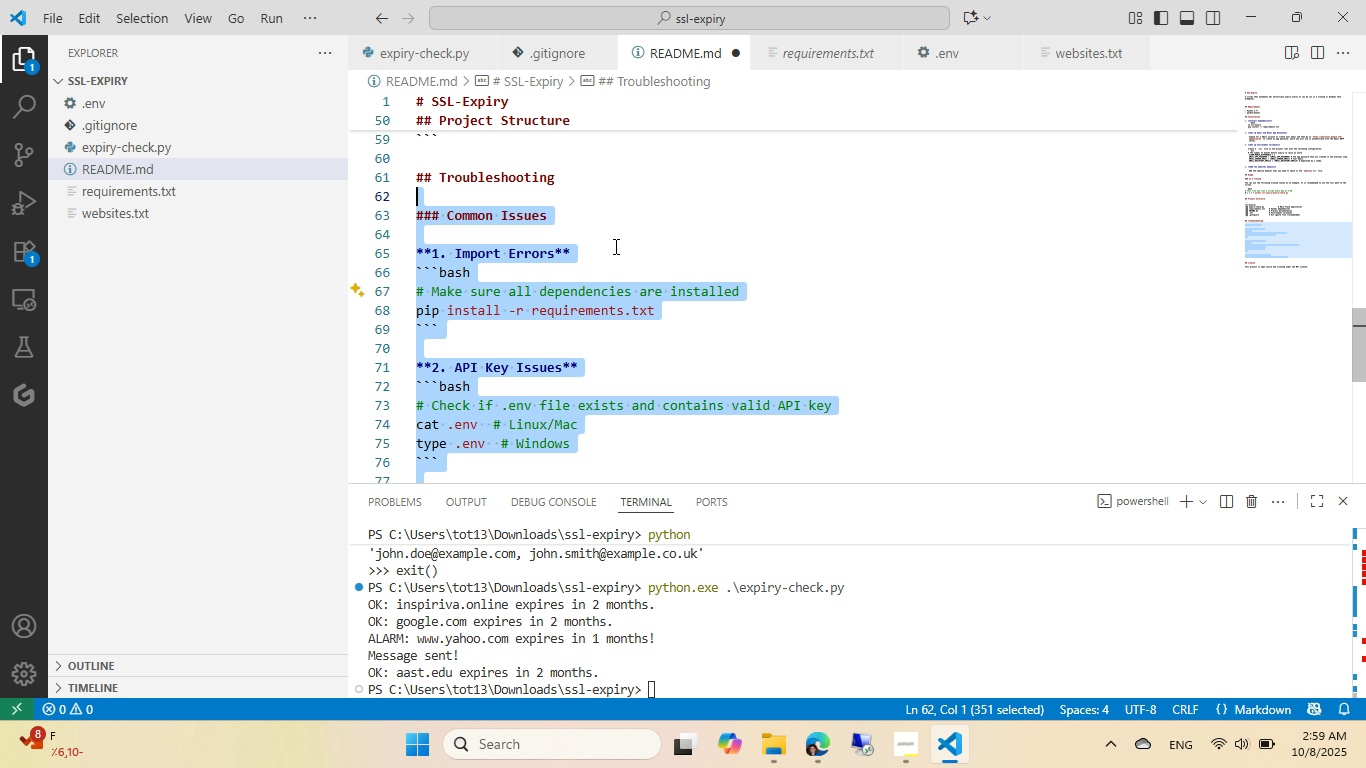 
key(Shift+ArrowUp)
 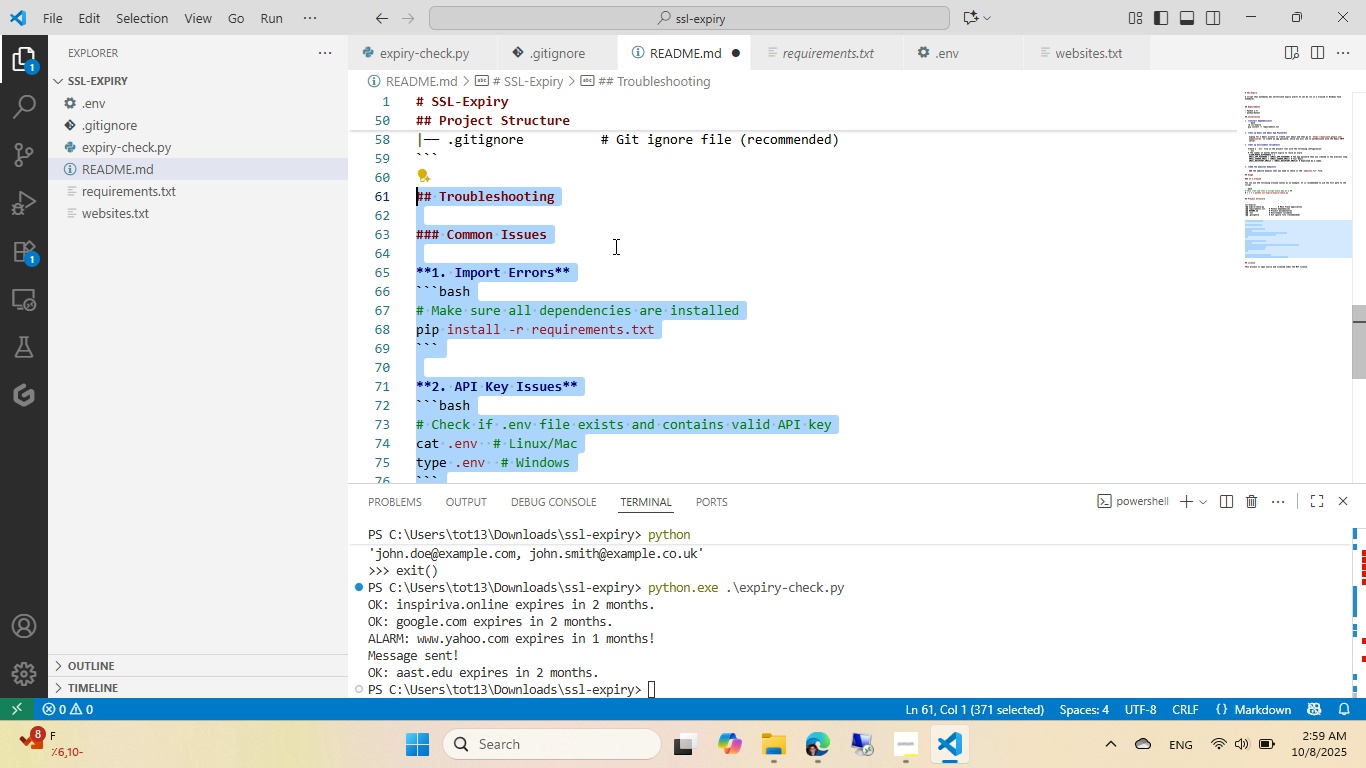 
key(Backspace)
 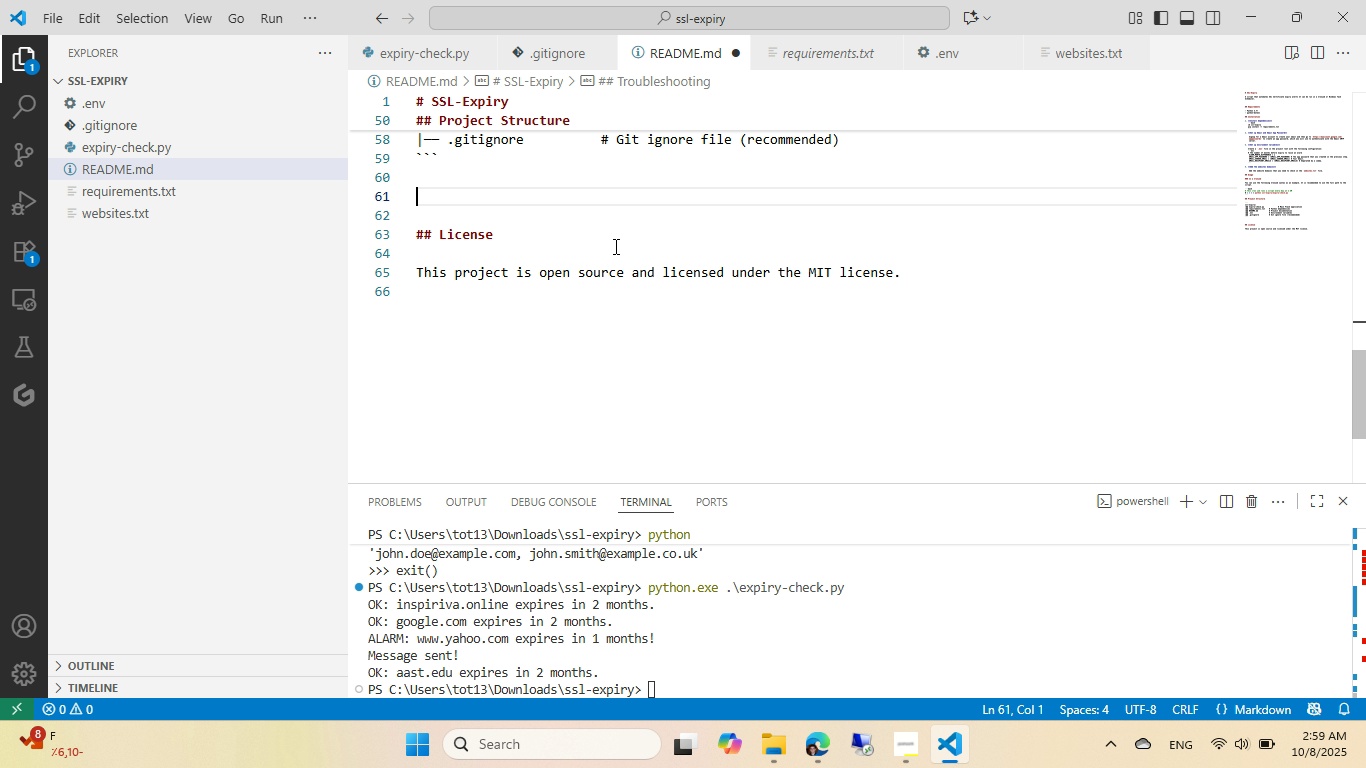 
key(Backspace)
 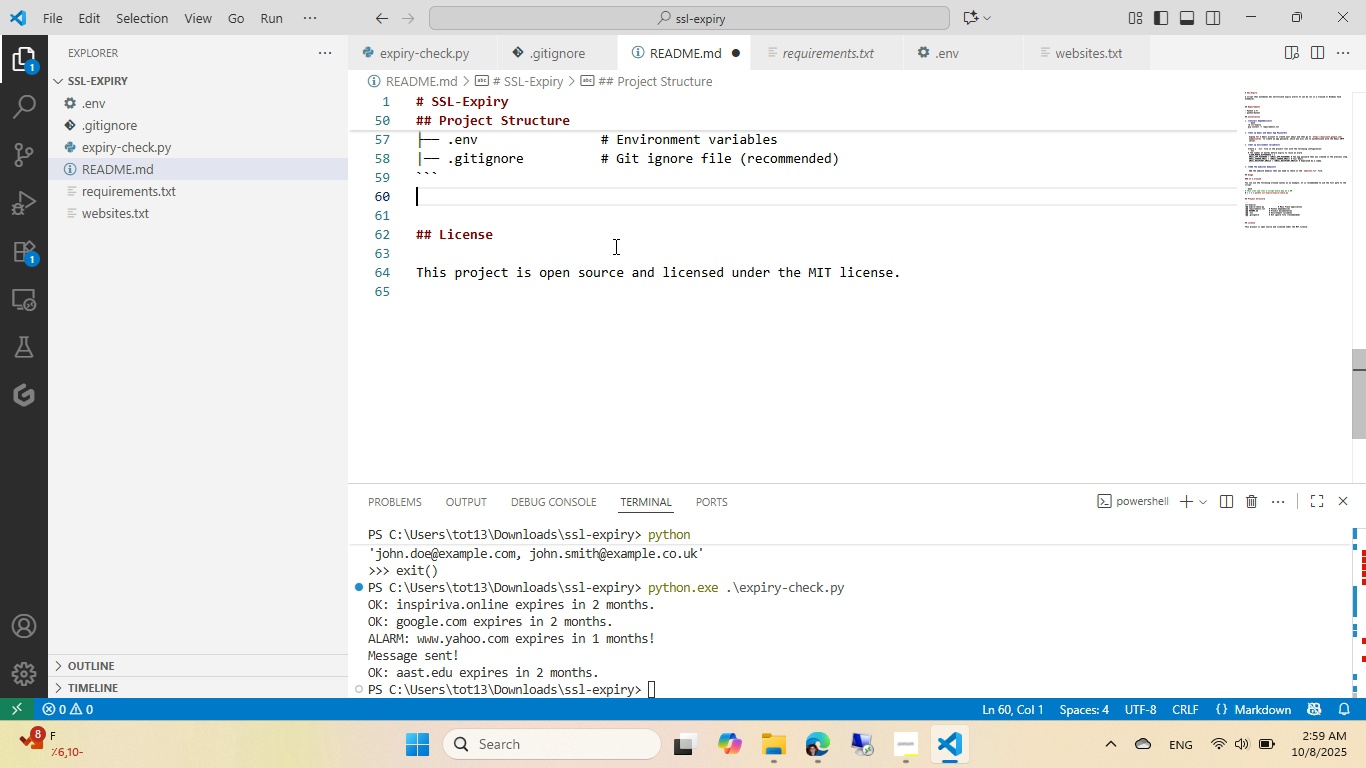 
key(Backspace)
 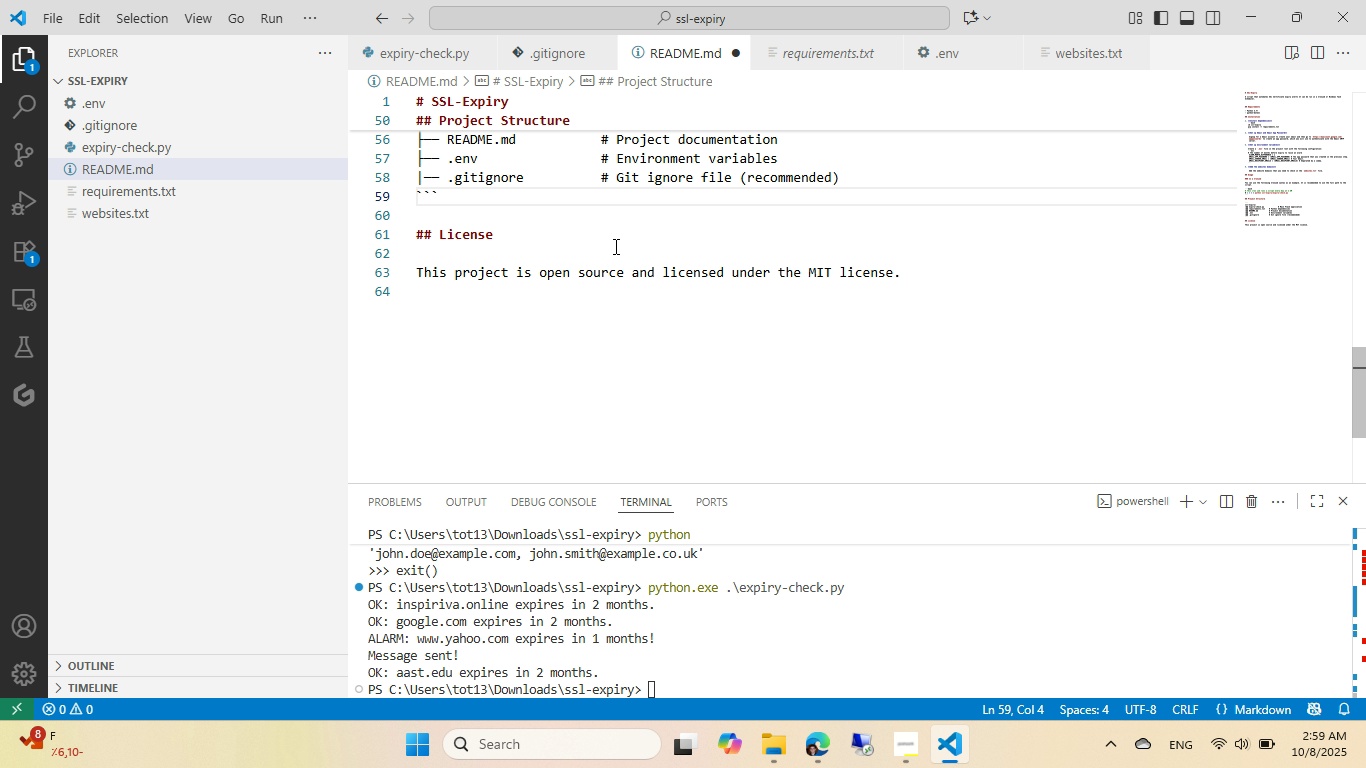 
key(Control+ControlLeft)
 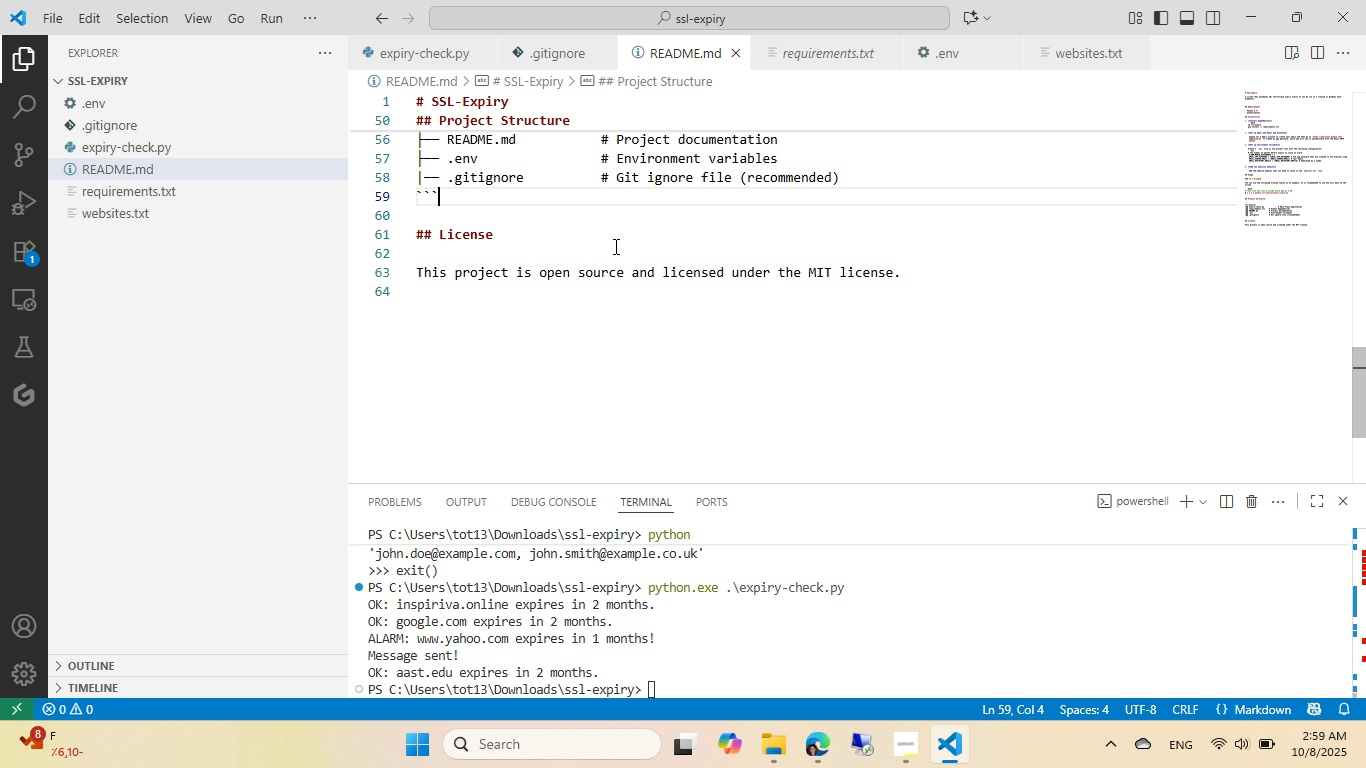 
key(Control+S)
 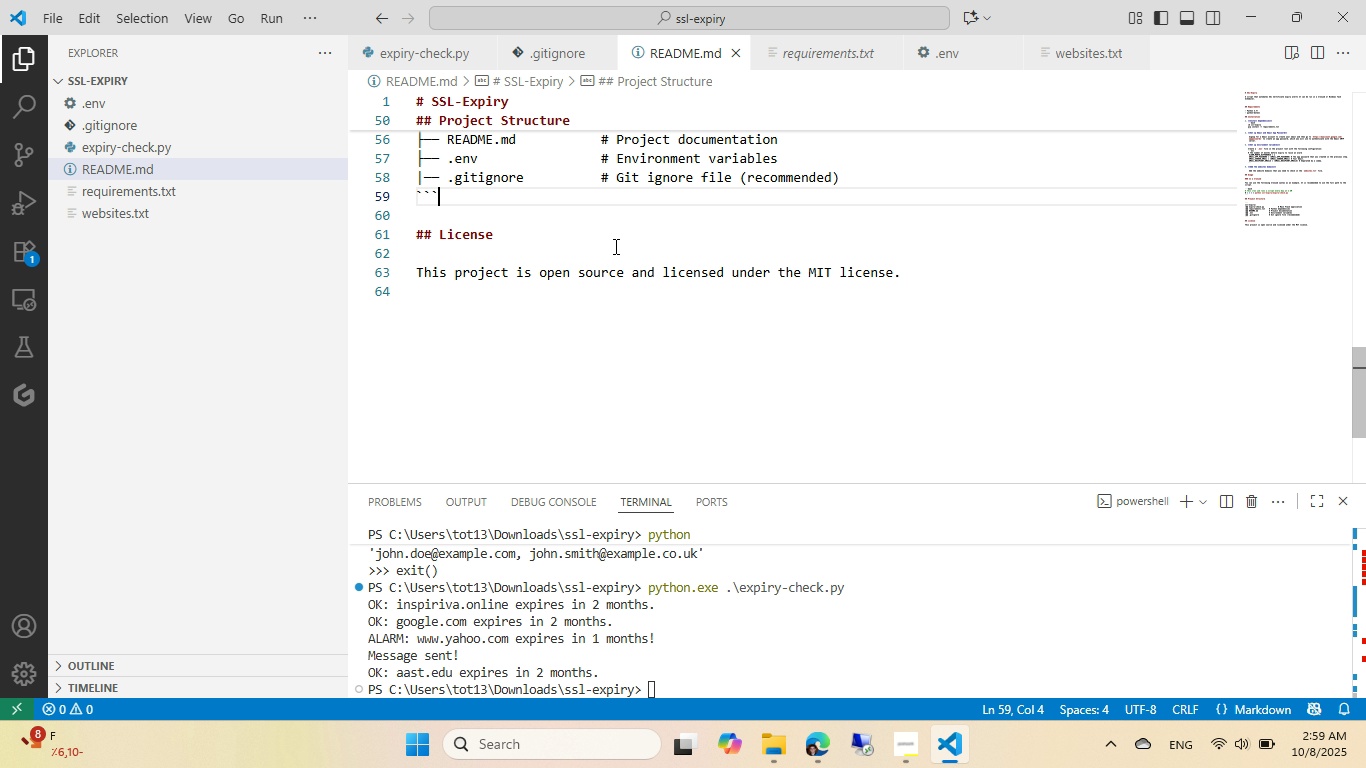 
scroll: coordinate [619, 286], scroll_direction: up, amount: 1.0
 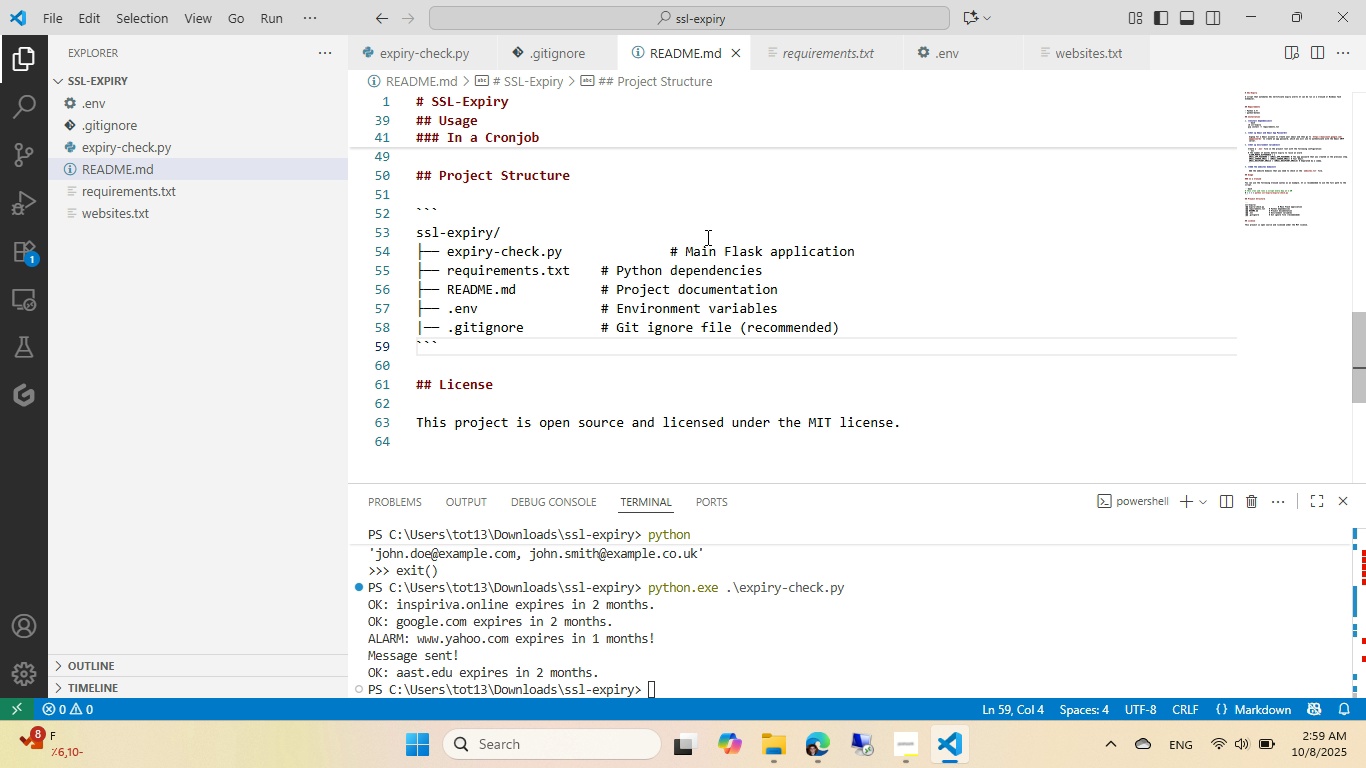 
left_click([668, 247])
 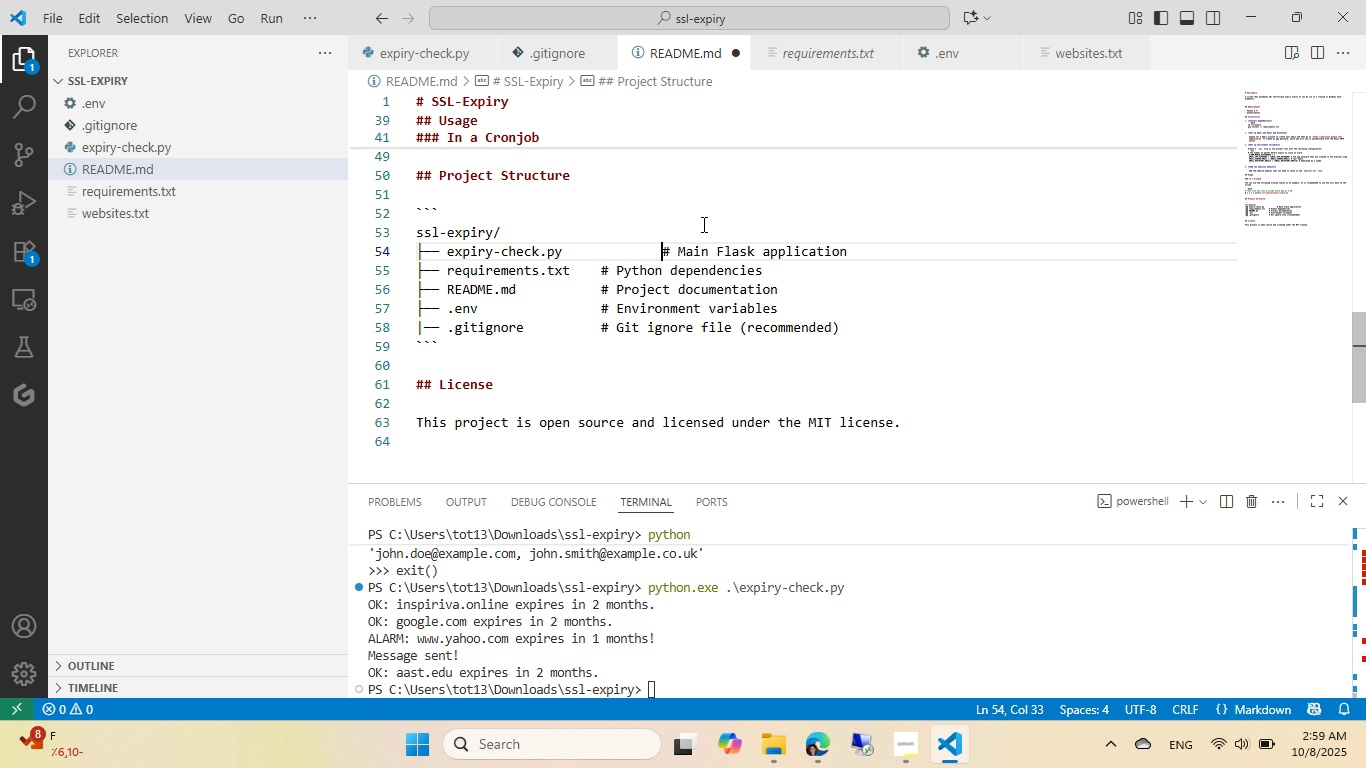 
key(Control+Backspace)
 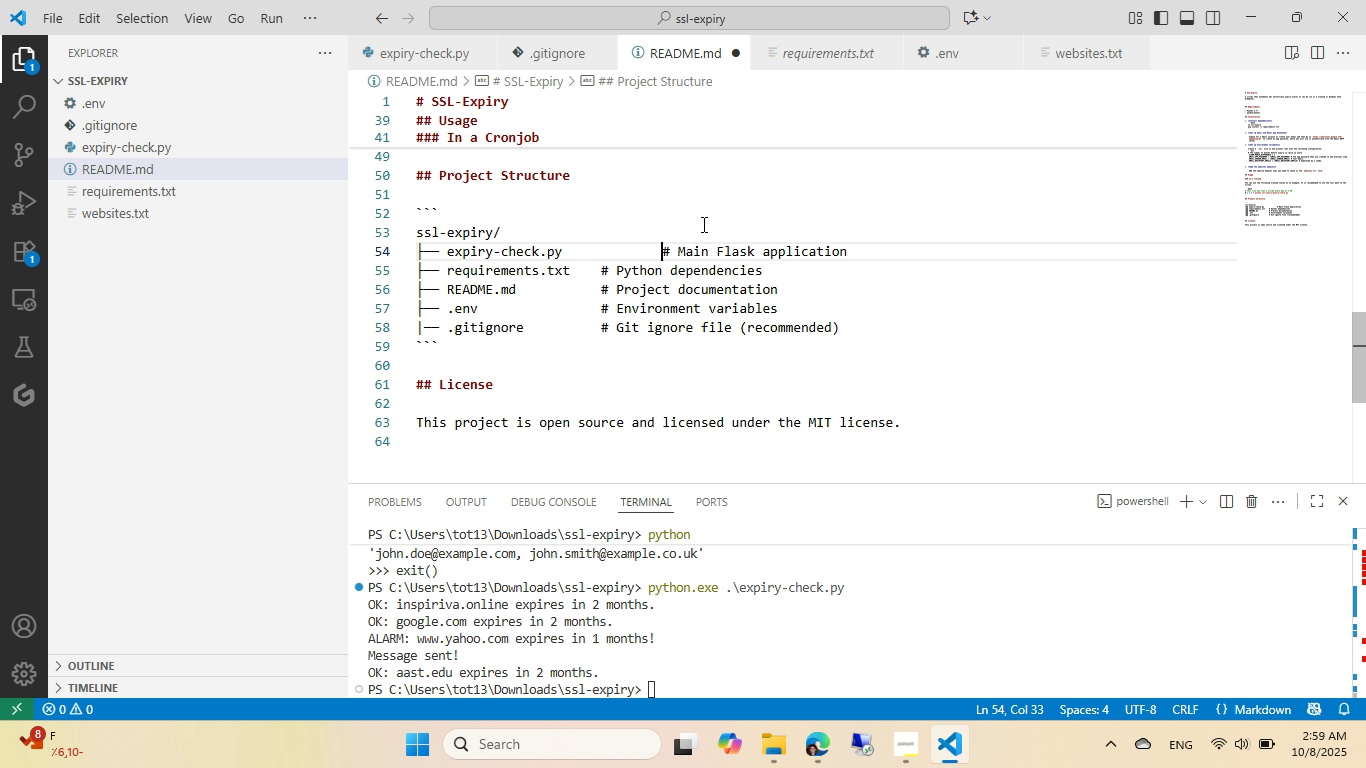 
key(Backspace)
 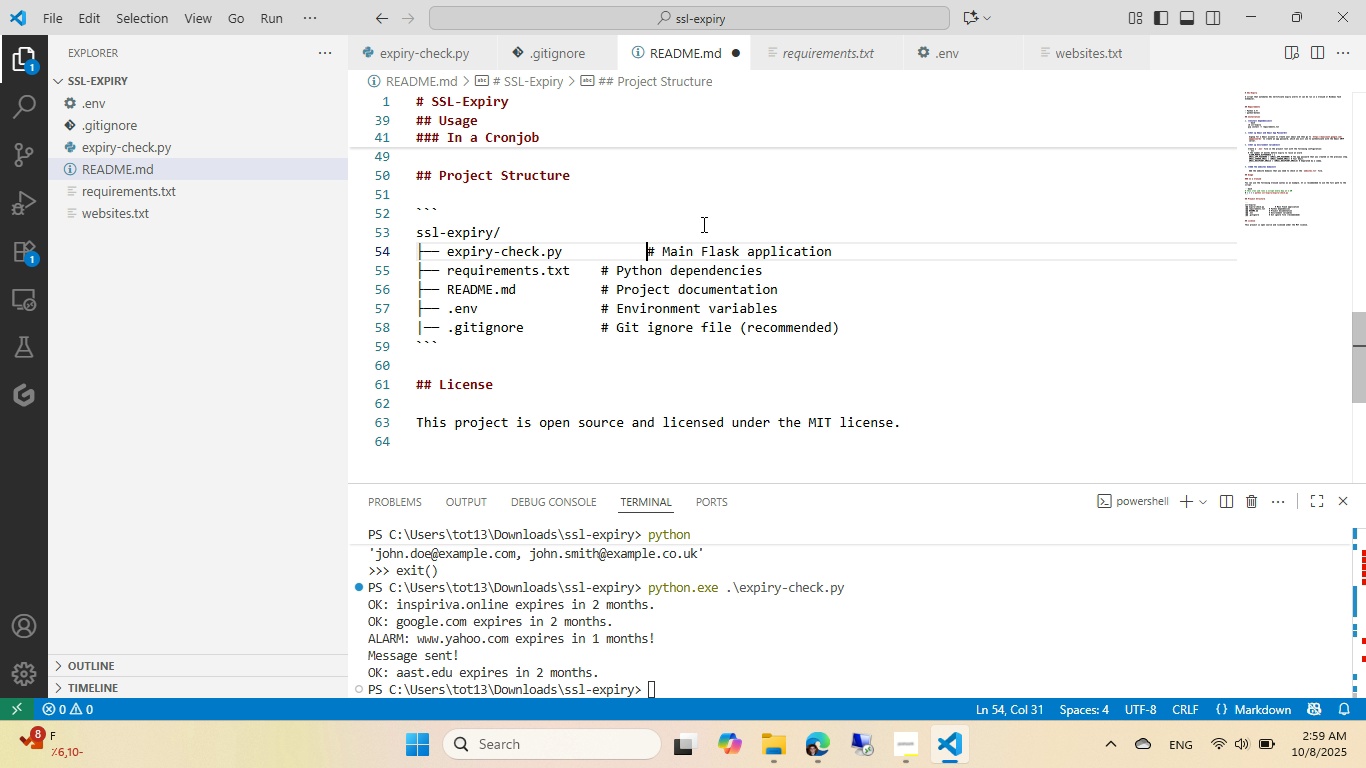 
key(Backspace)
 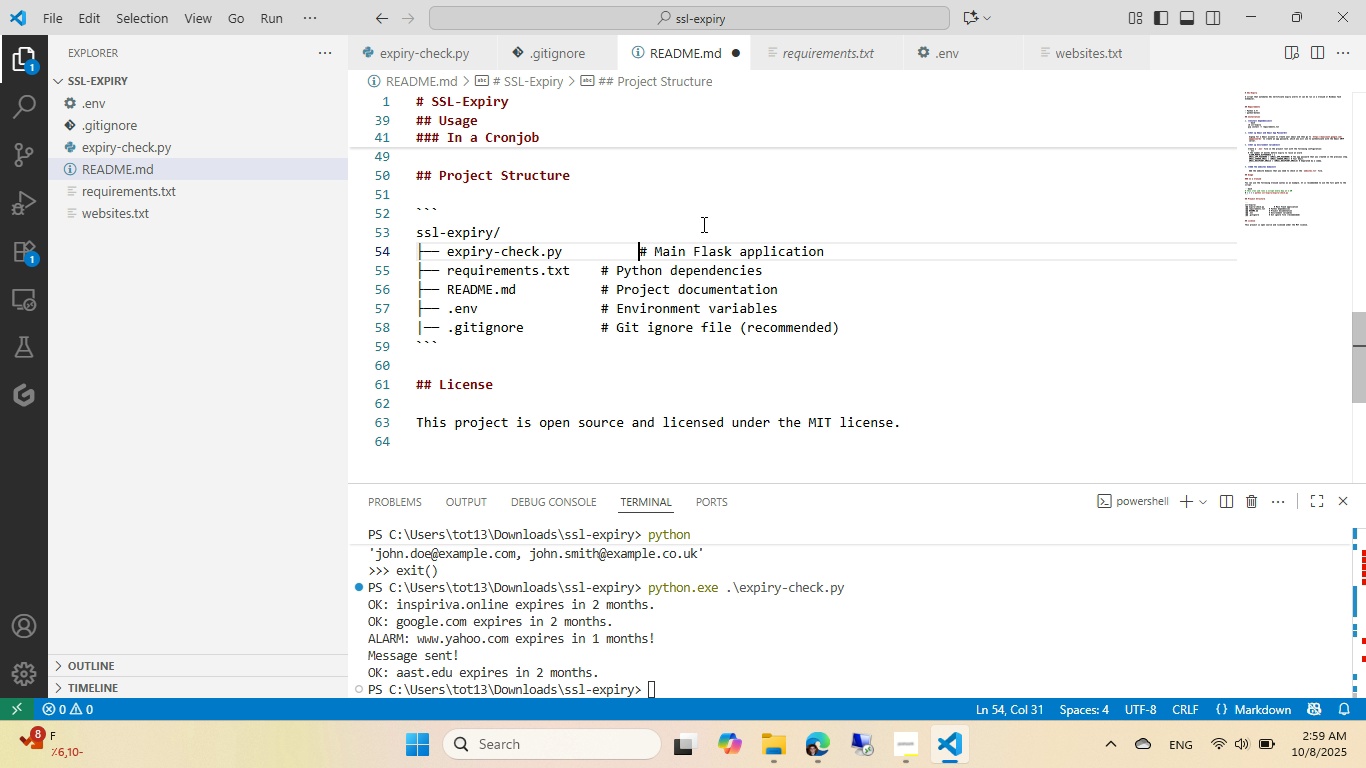 
key(Backspace)
 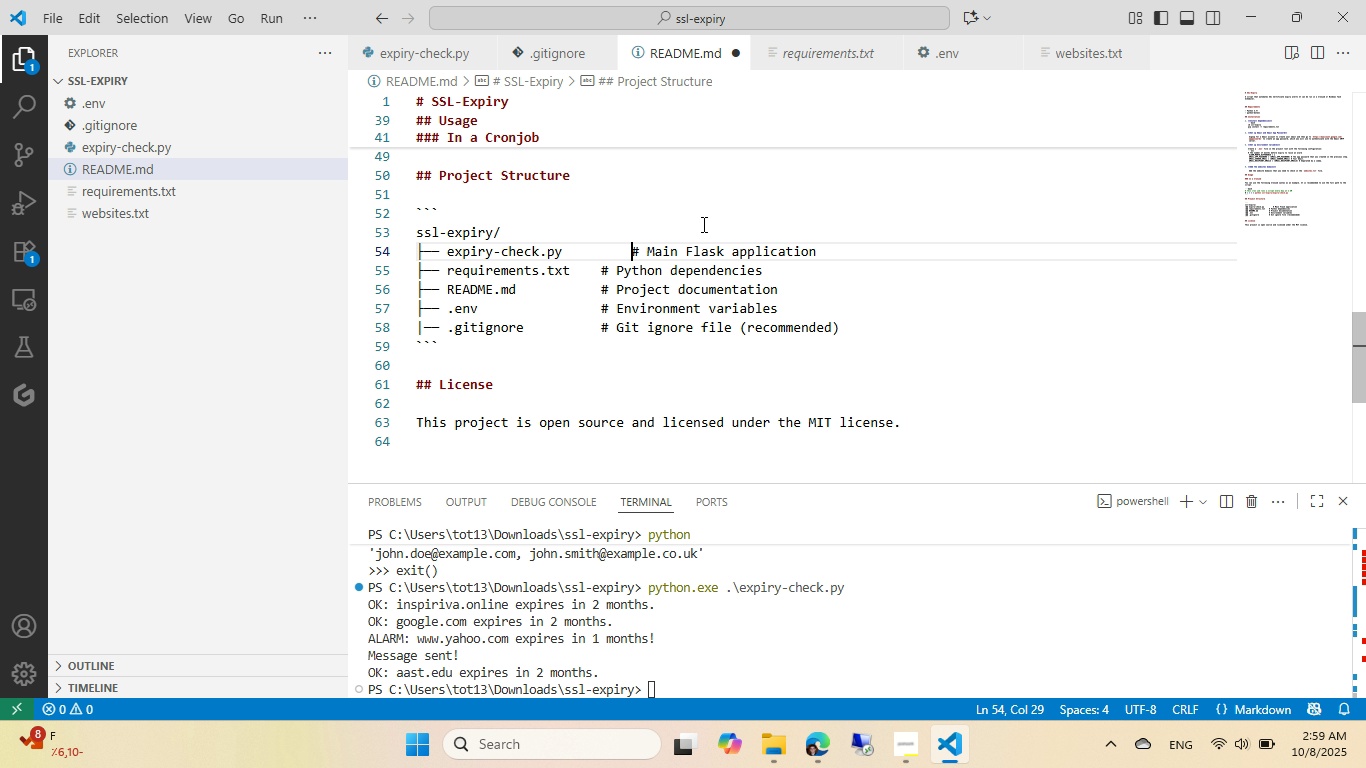 
key(Backspace)
 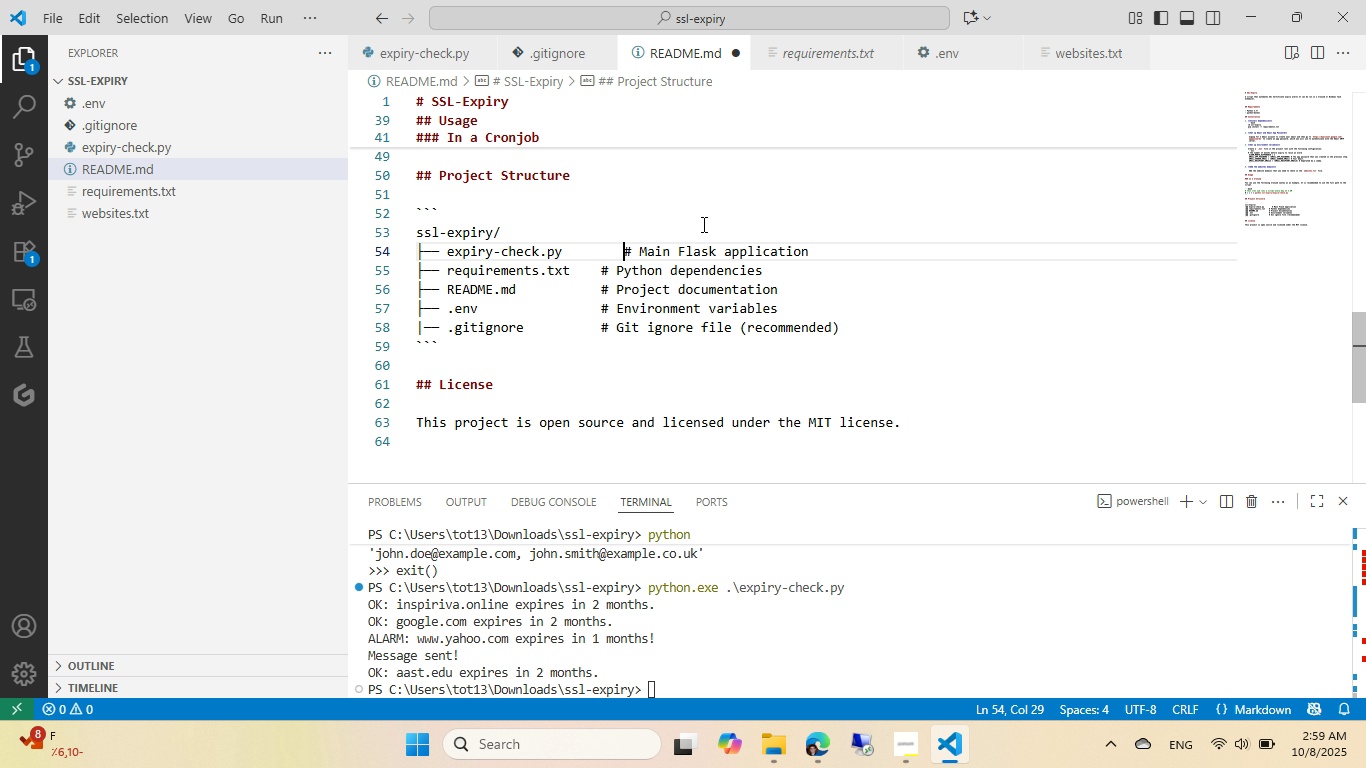 
key(Backspace)
 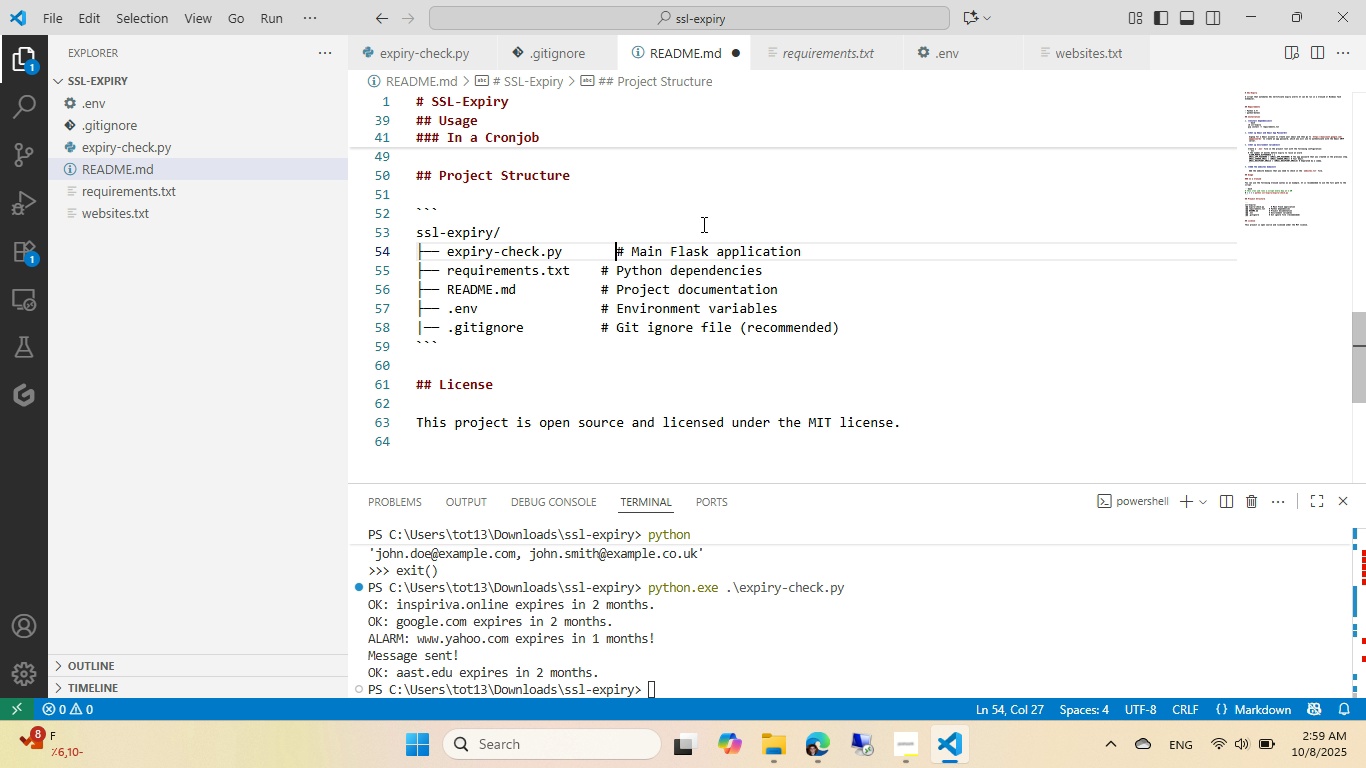 
key(Backspace)
 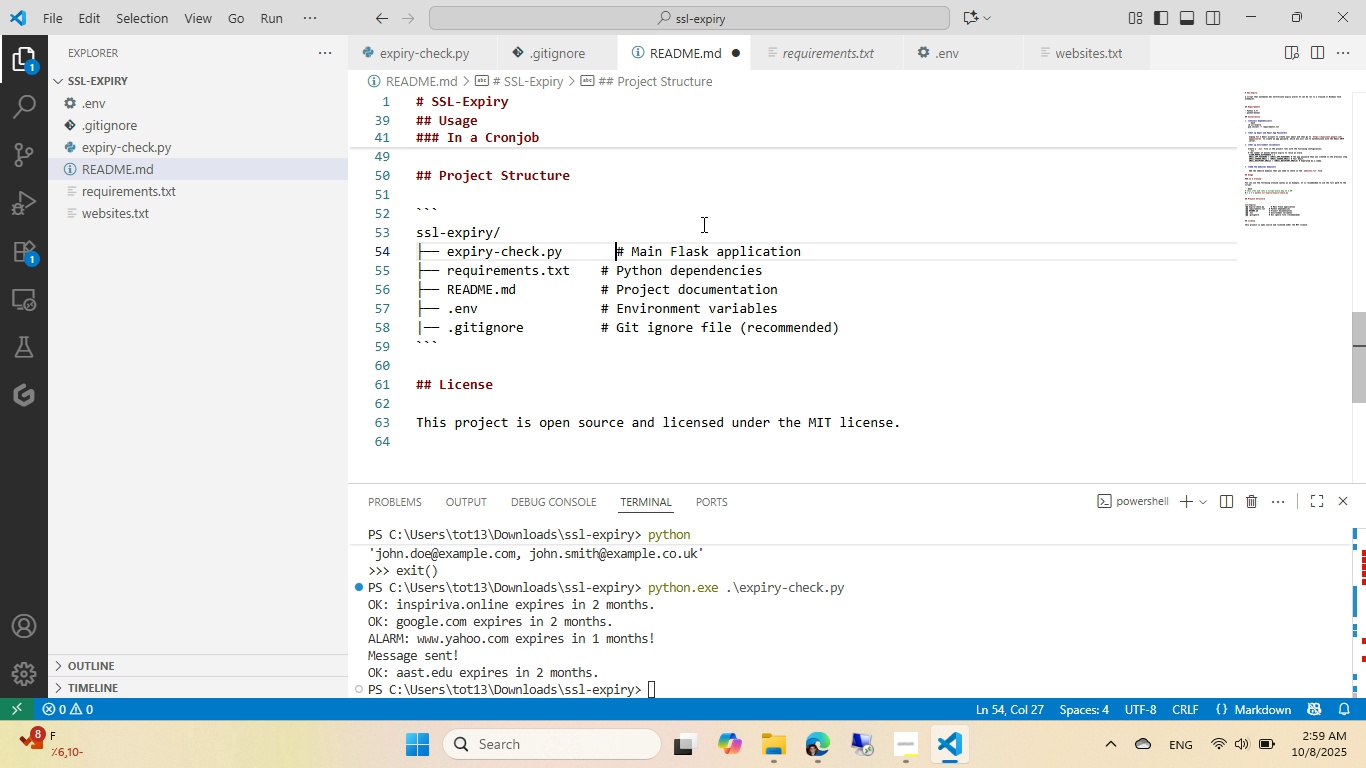 
key(Backspace)
 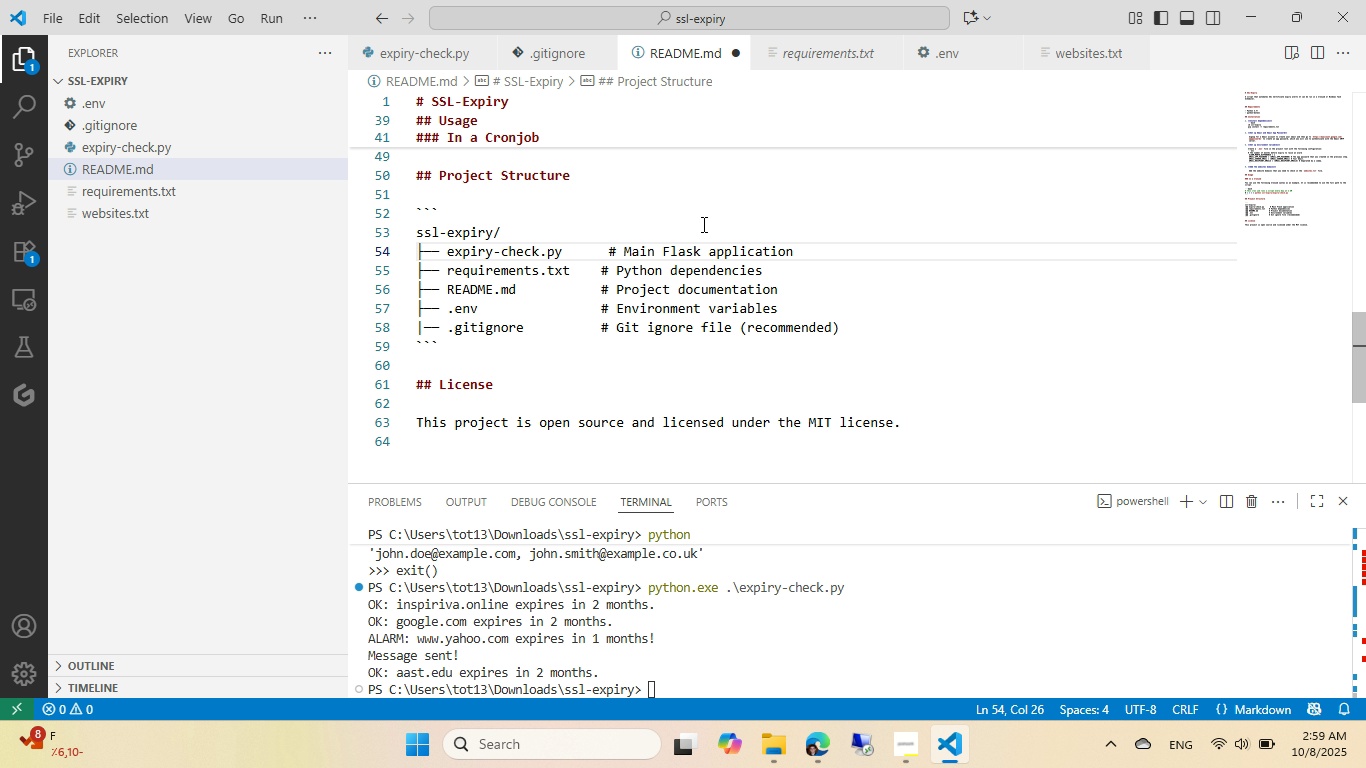 
key(Backspace)
 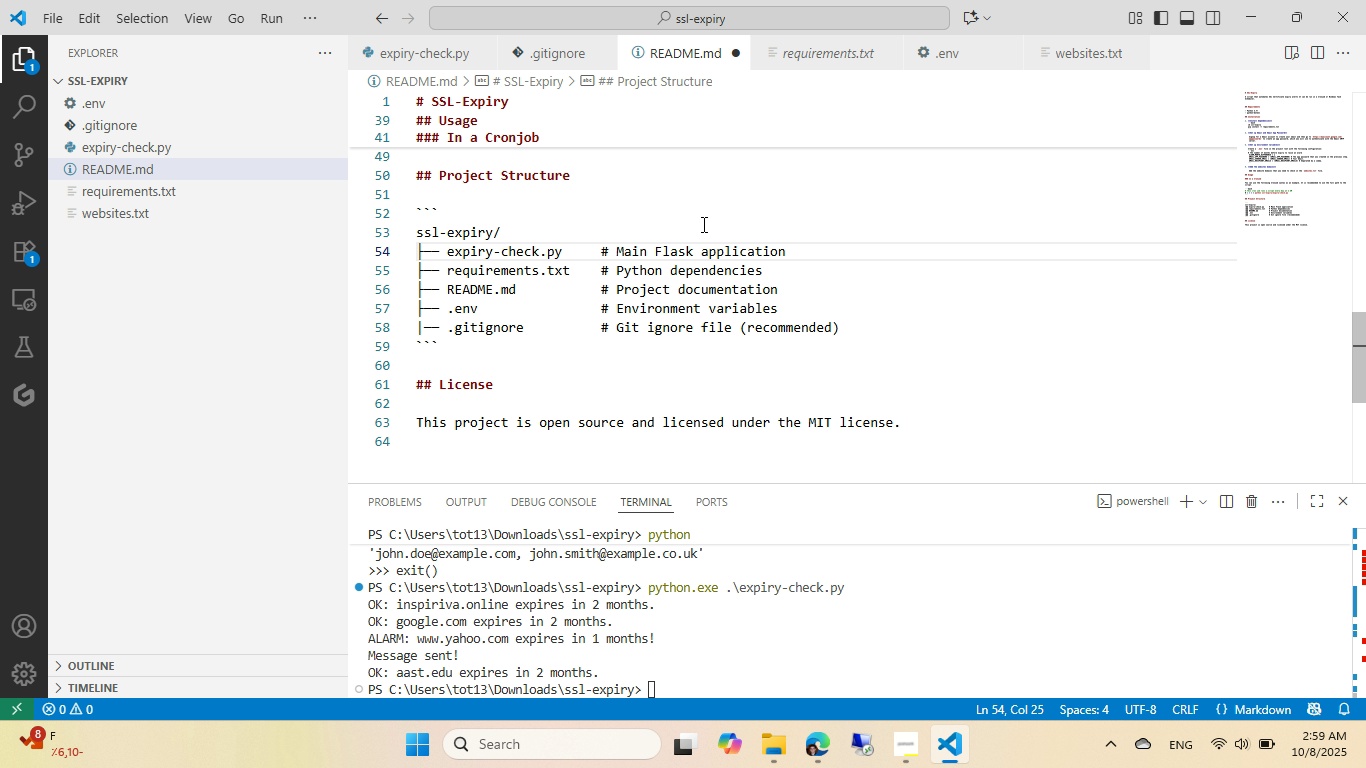 
key(Control+ControlLeft)
 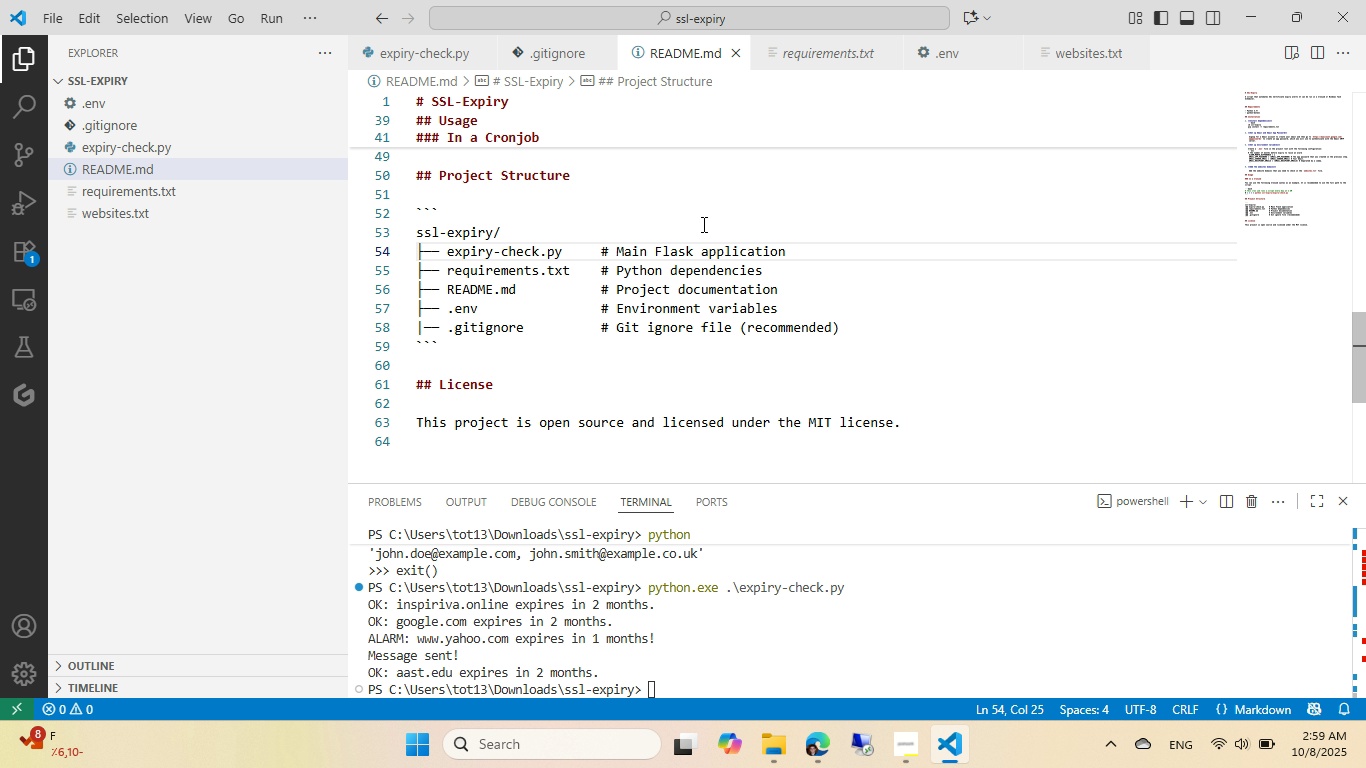 
key(Control+S)
 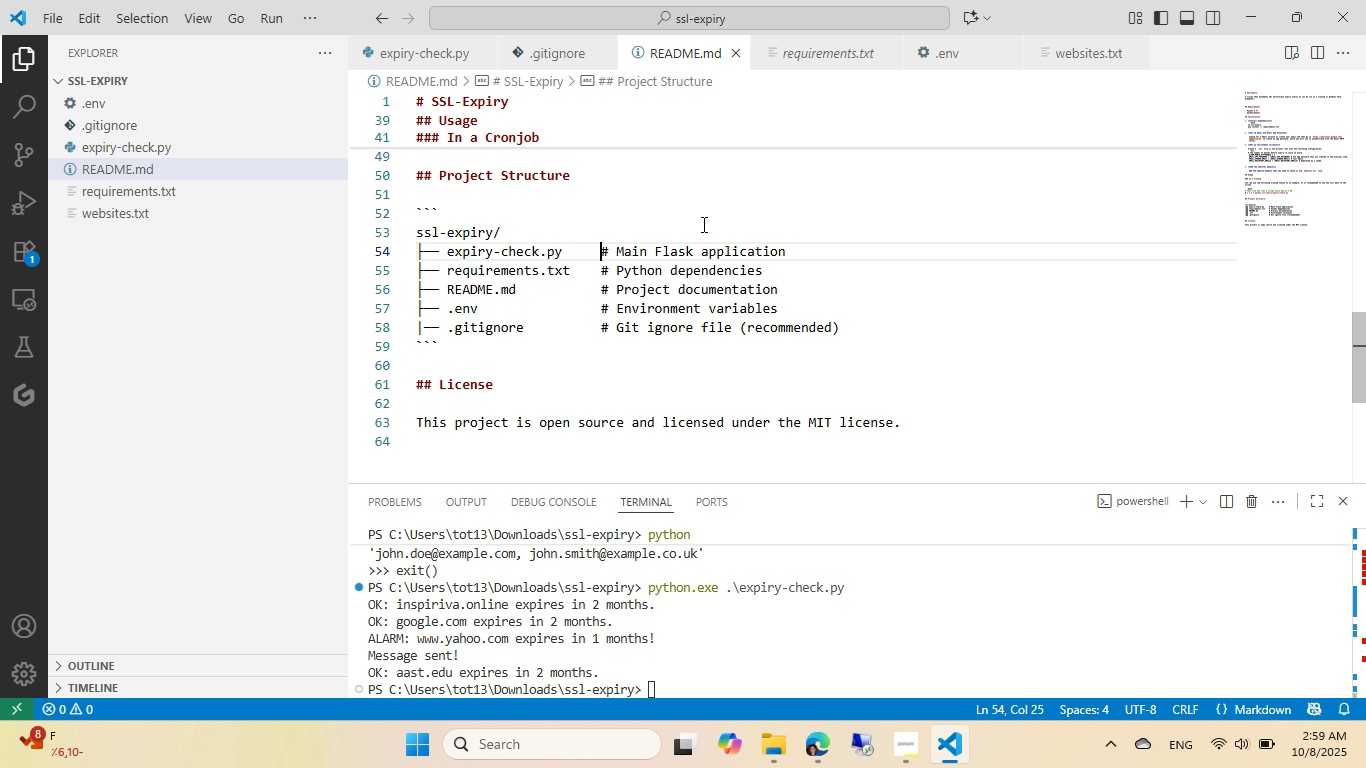 
scroll: coordinate [702, 224], scroll_direction: up, amount: 4.0
 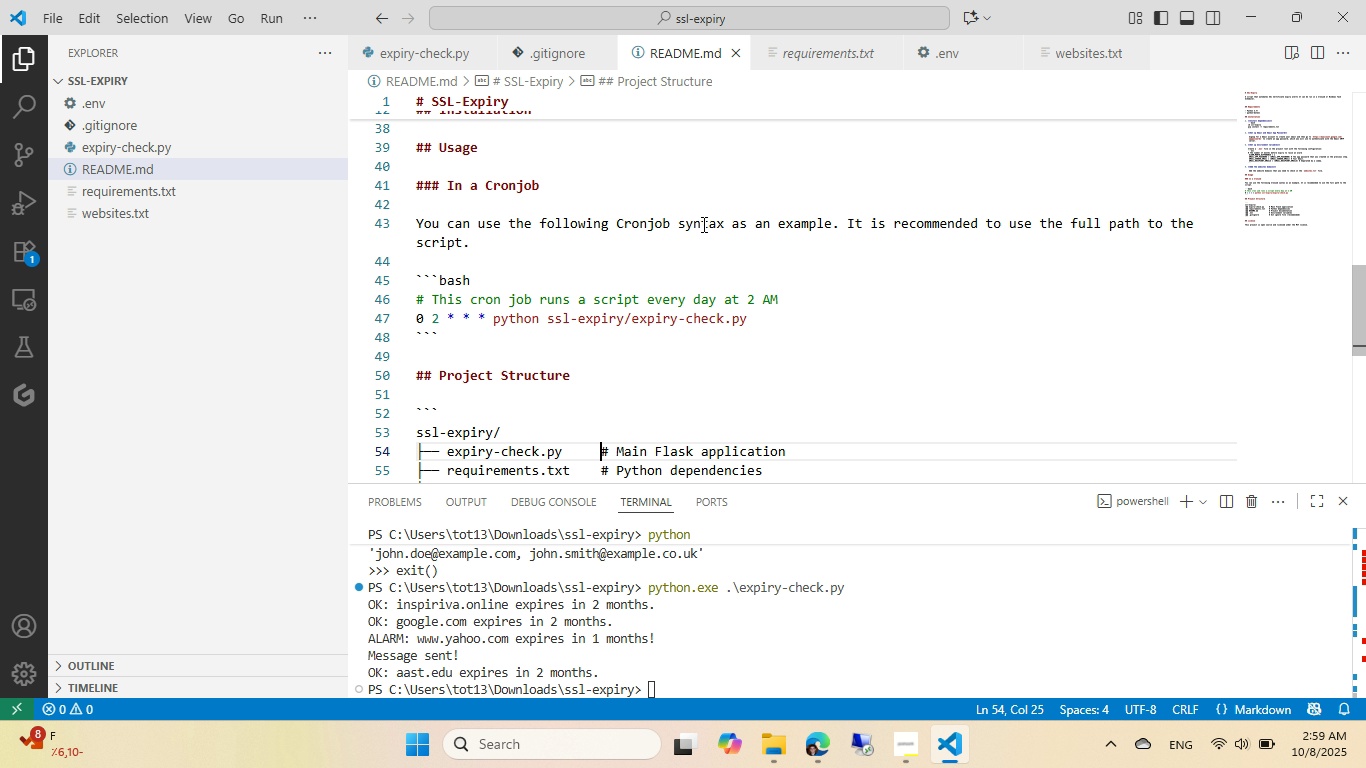 
left_click([702, 224])
 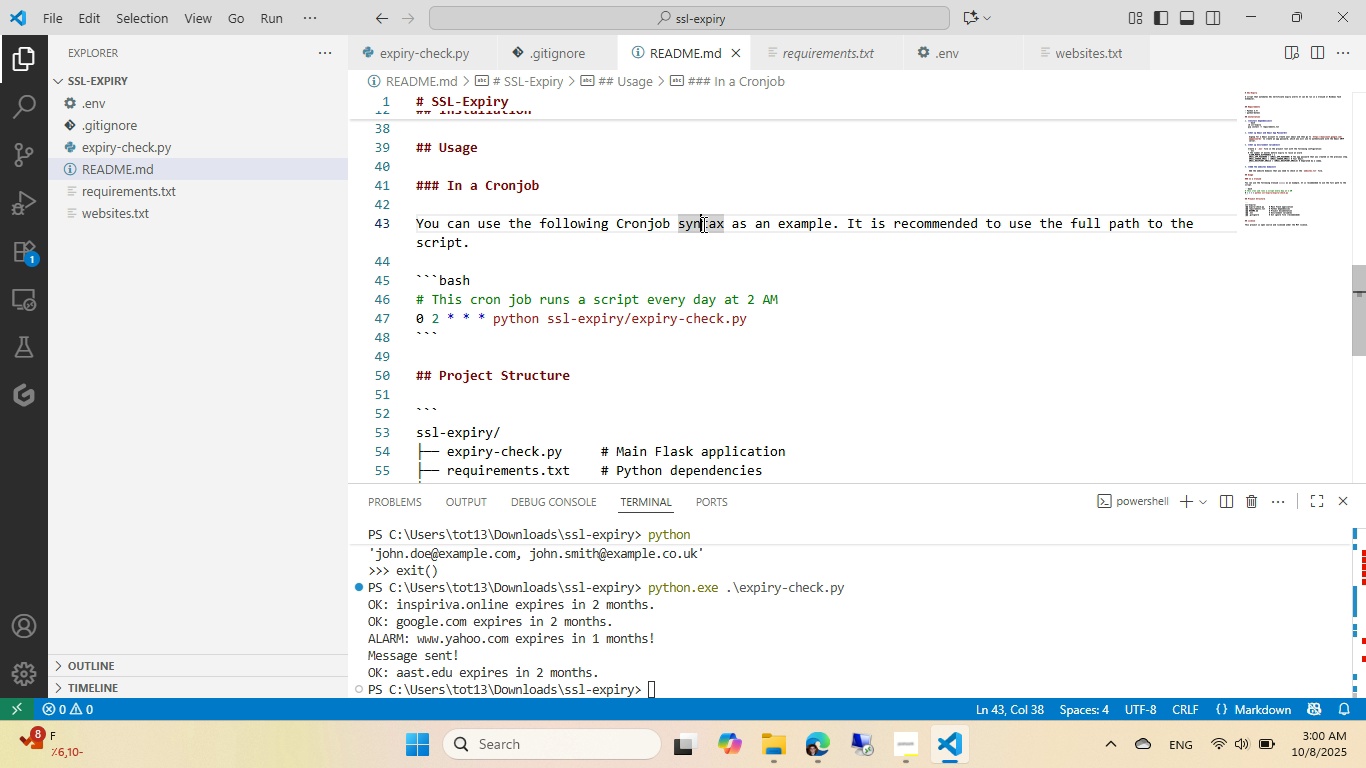 
left_click([702, 224])
 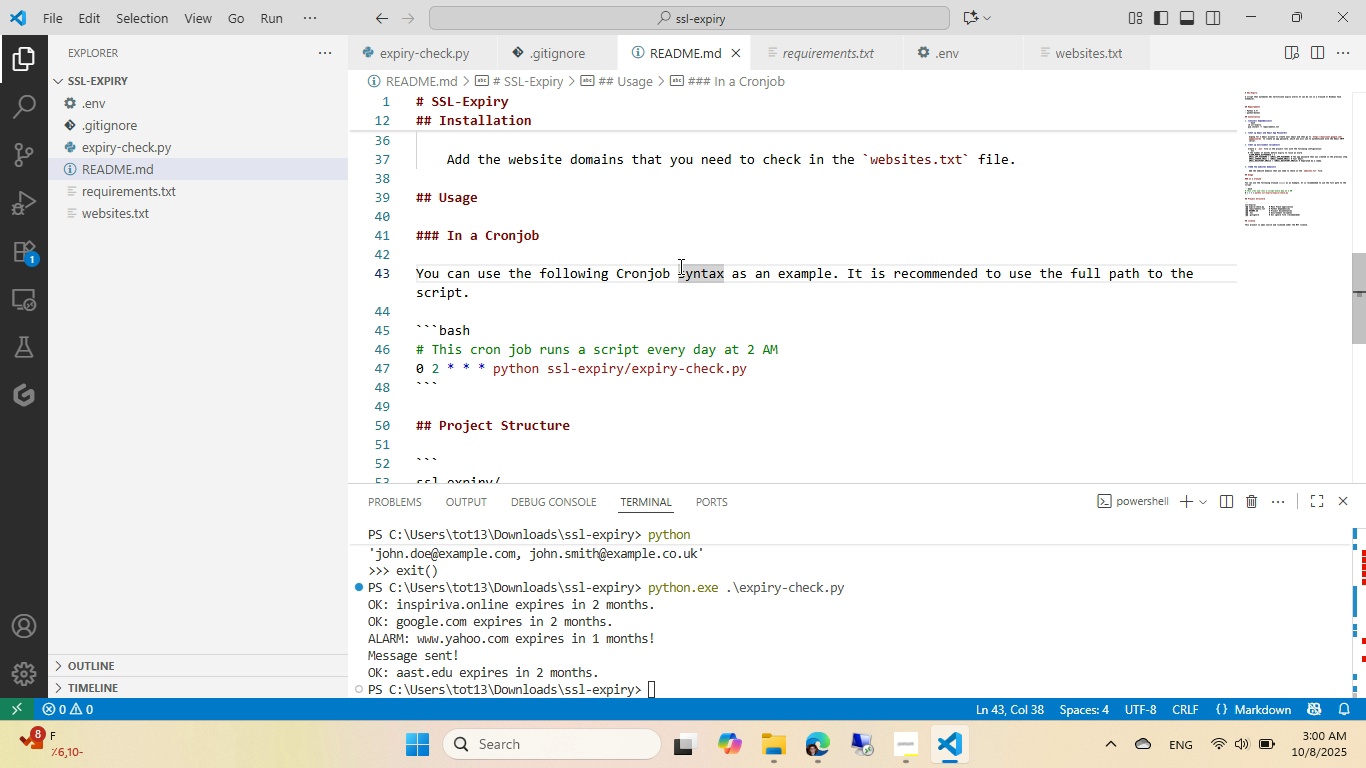 
scroll: coordinate [679, 266], scroll_direction: up, amount: 2.0
 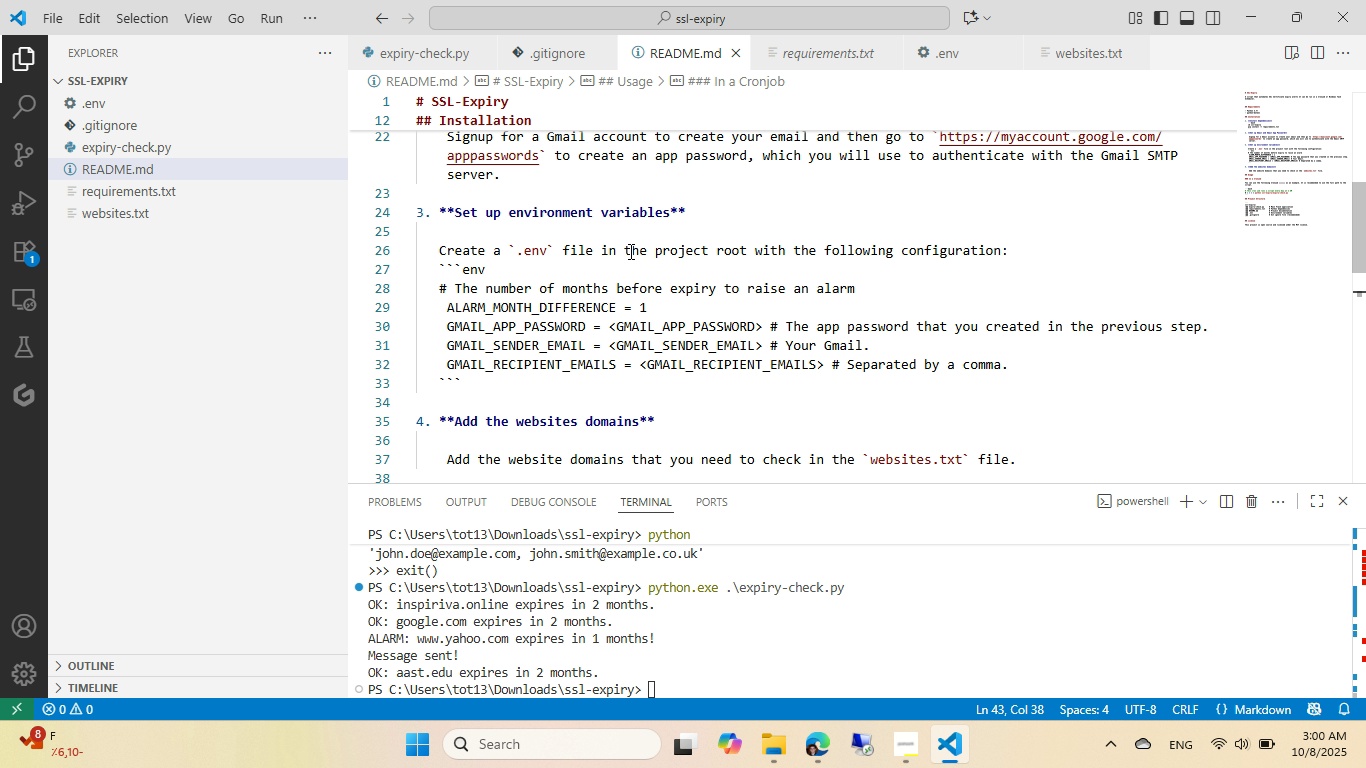 
left_click([437, 54])
 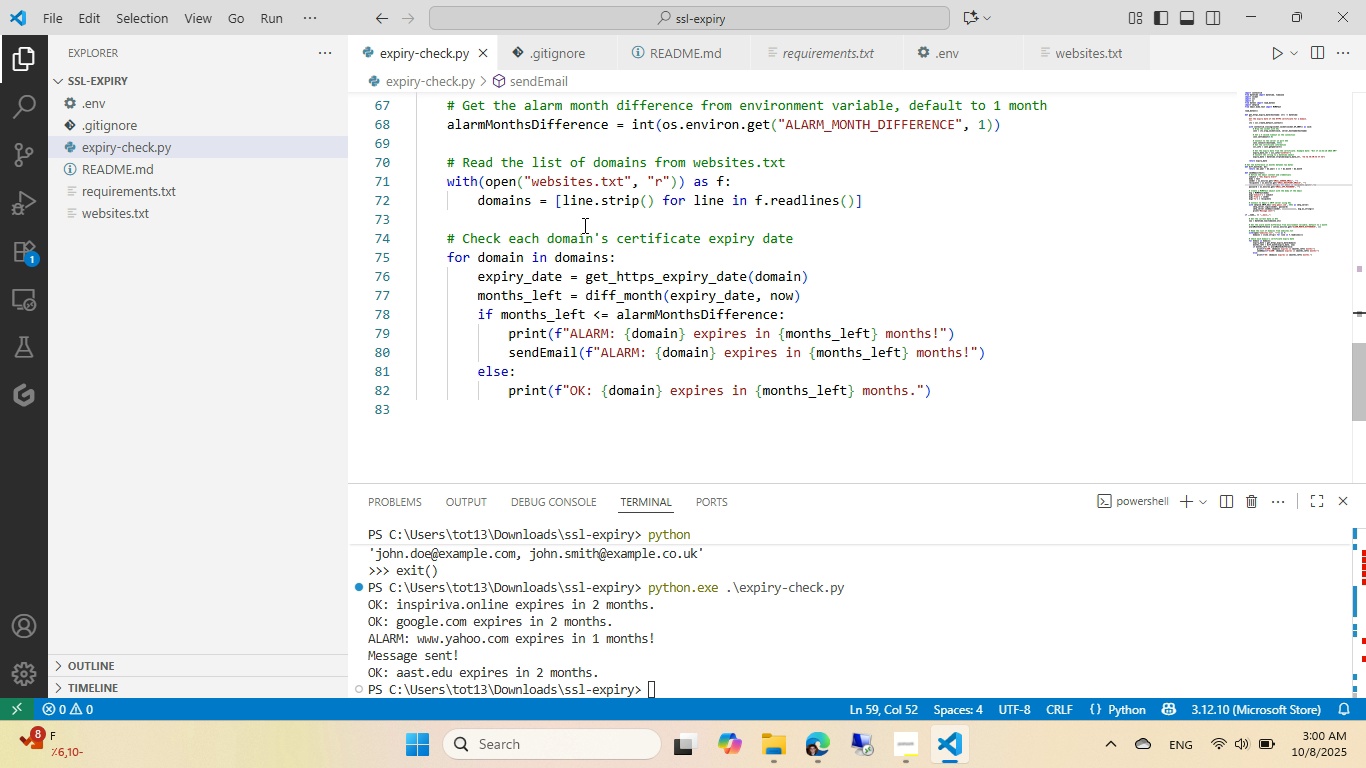 
scroll: coordinate [583, 225], scroll_direction: up, amount: 4.0
 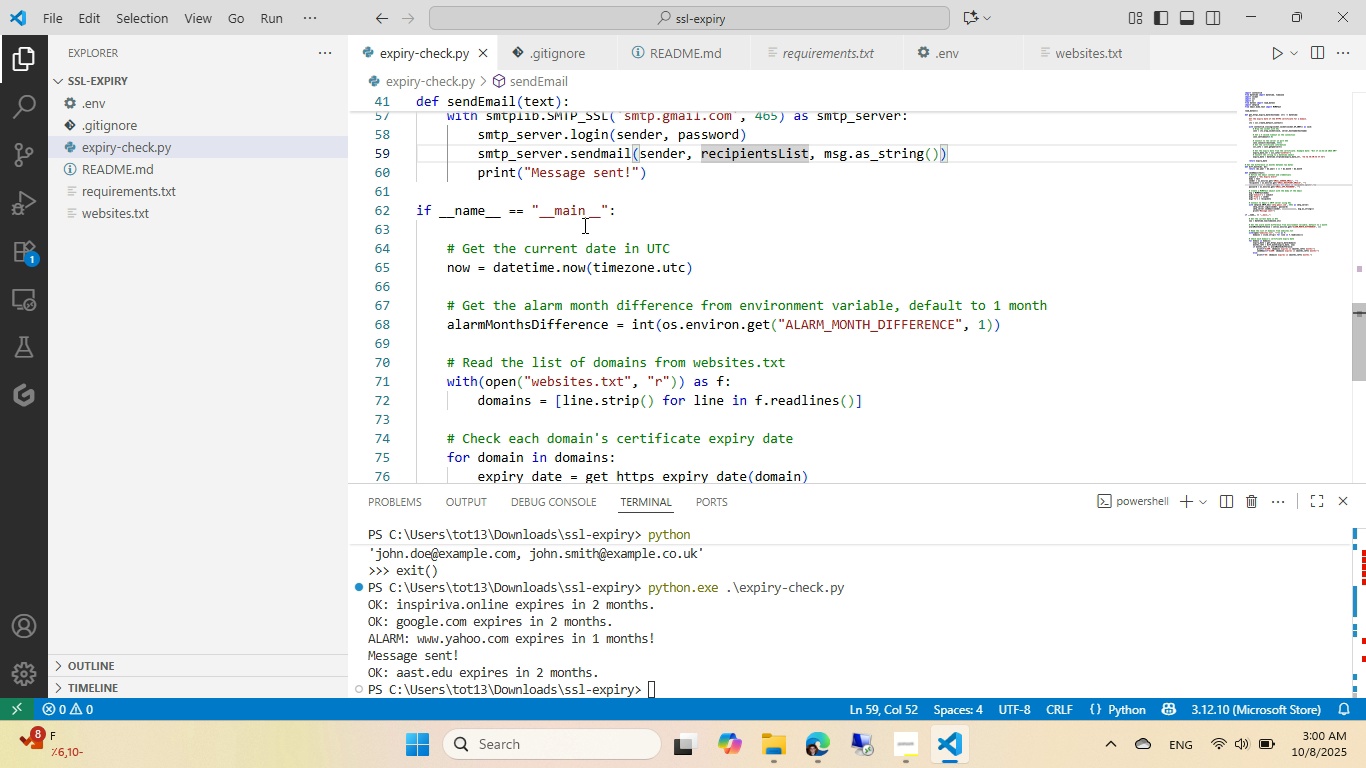 
scroll: coordinate [583, 225], scroll_direction: down, amount: 2.0
 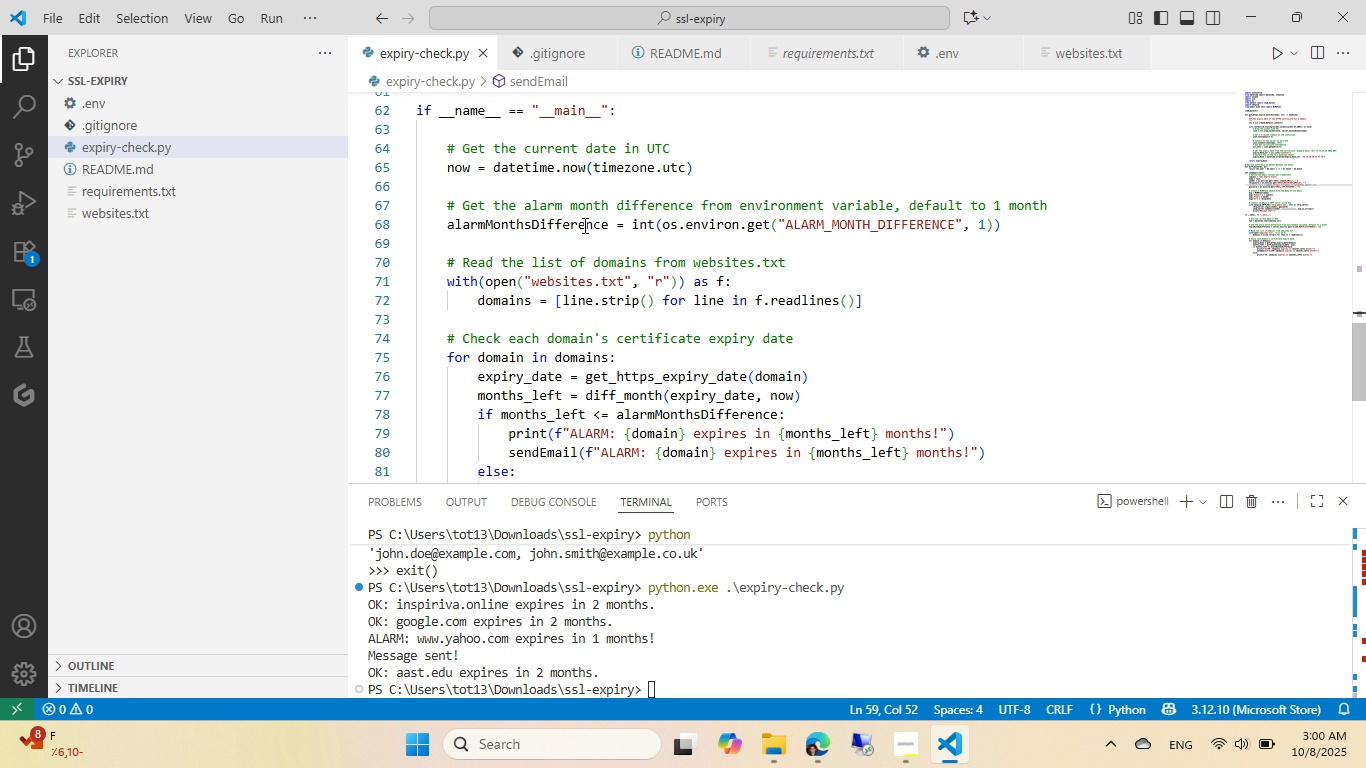 
scroll: coordinate [582, 225], scroll_direction: up, amount: 7.0
 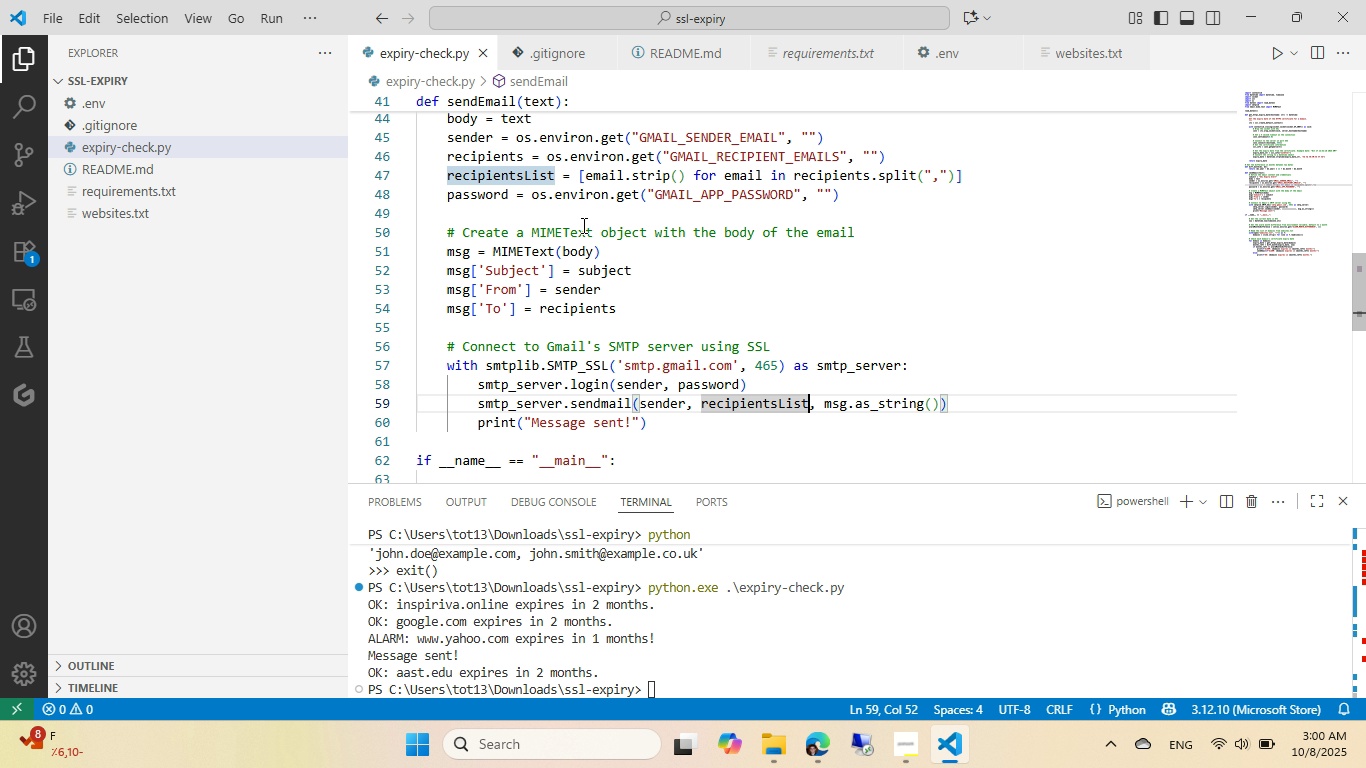 
wait(9.24)
 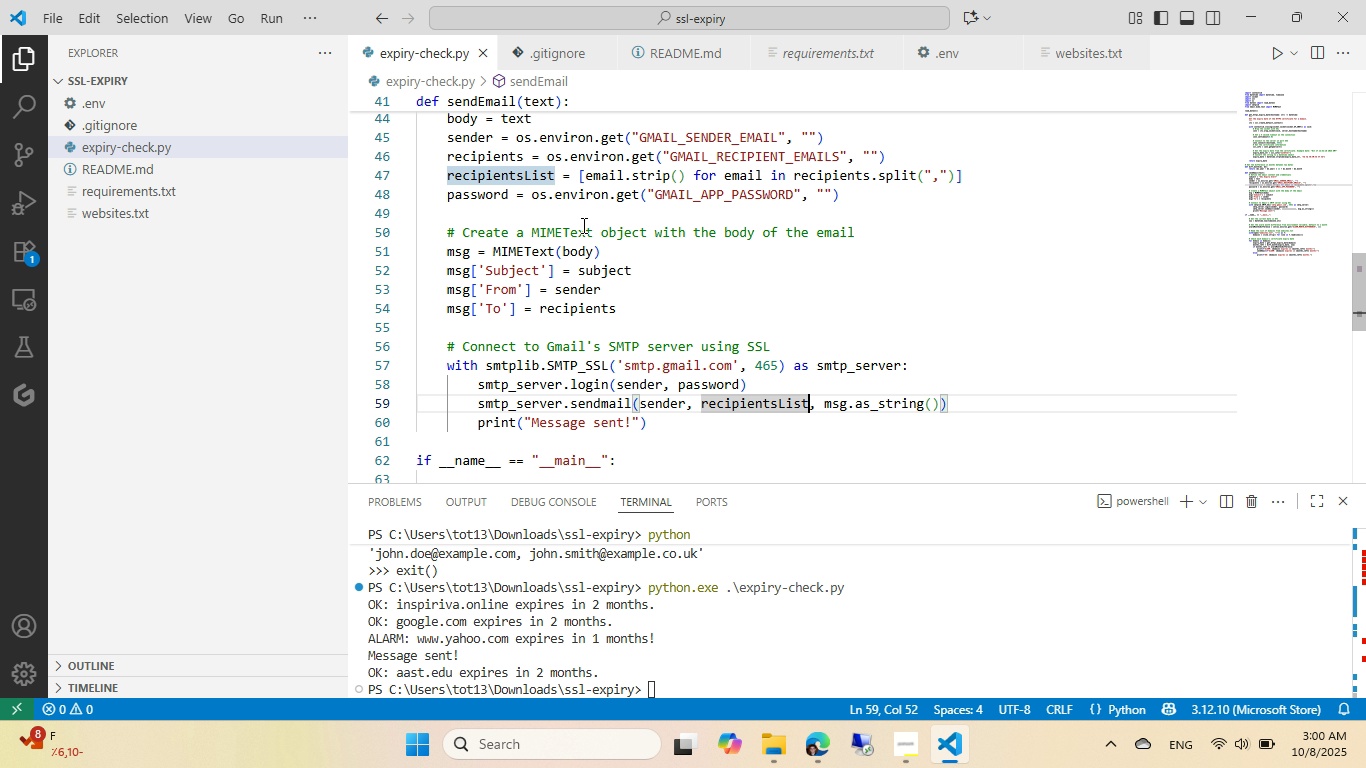 
left_click([582, 225])
 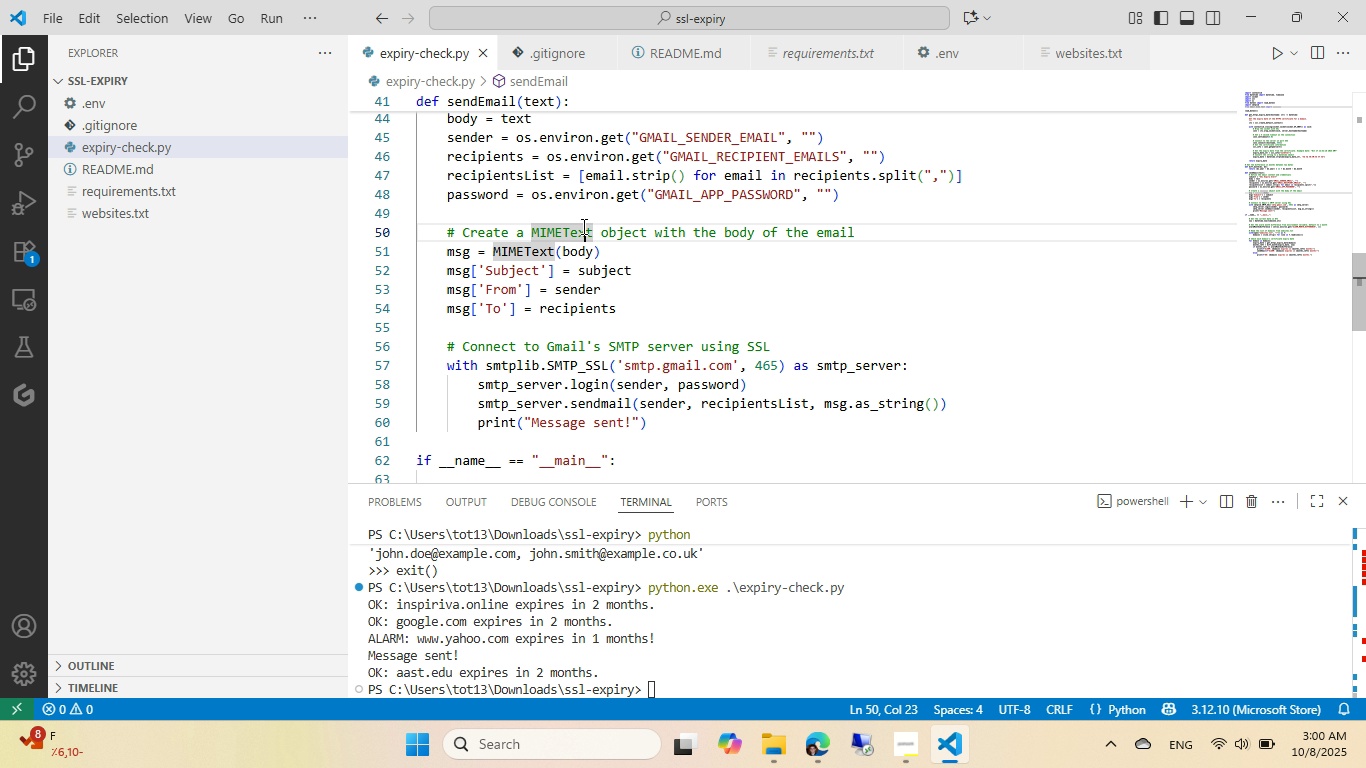 
scroll: coordinate [579, 227], scroll_direction: up, amount: 3.0
 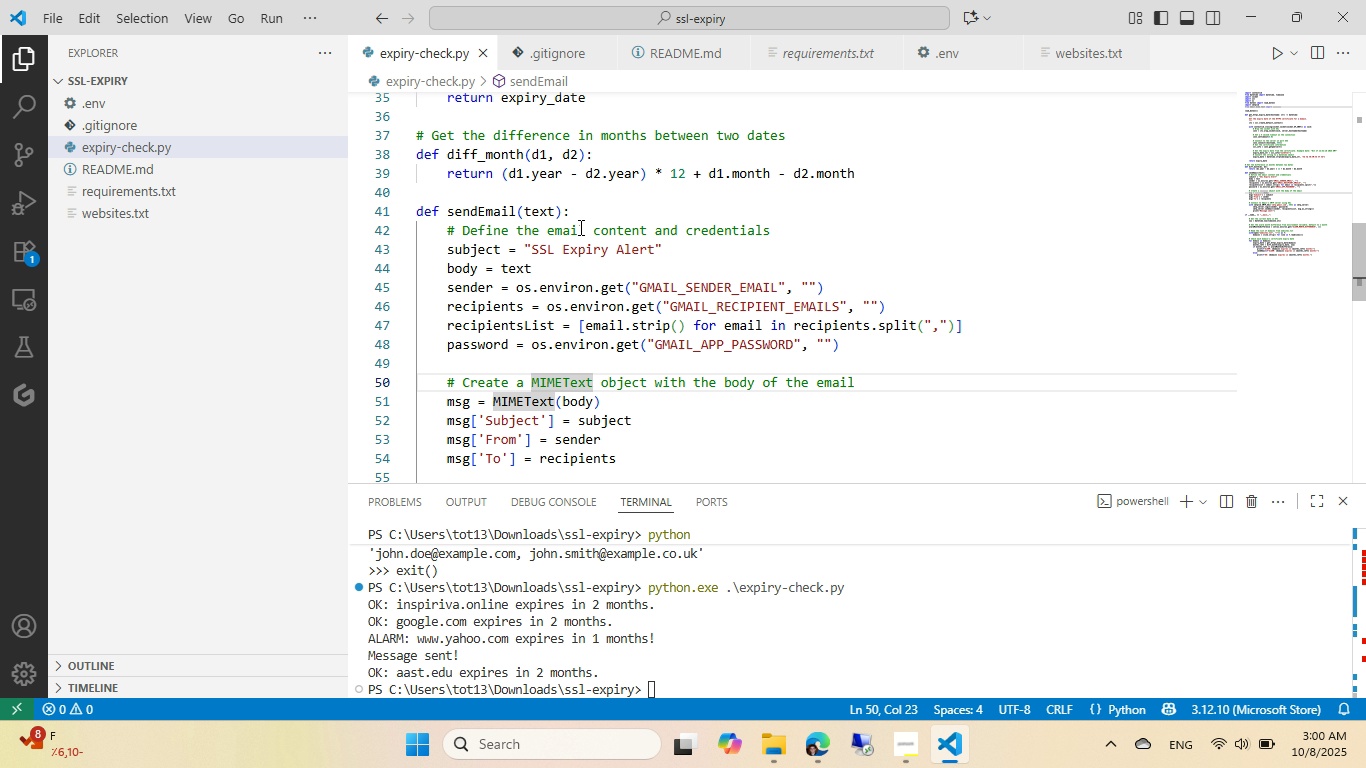 
wait(12.3)
 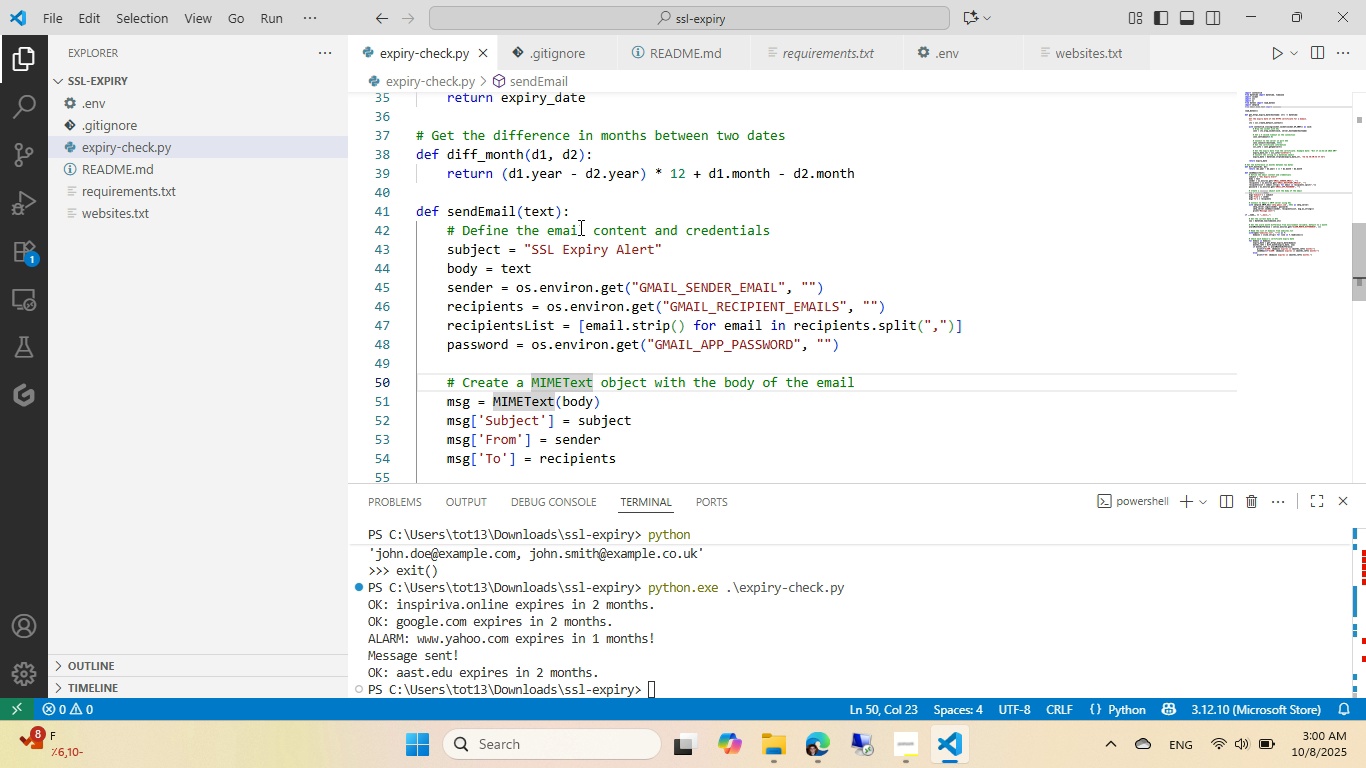 
left_click([676, 47])
 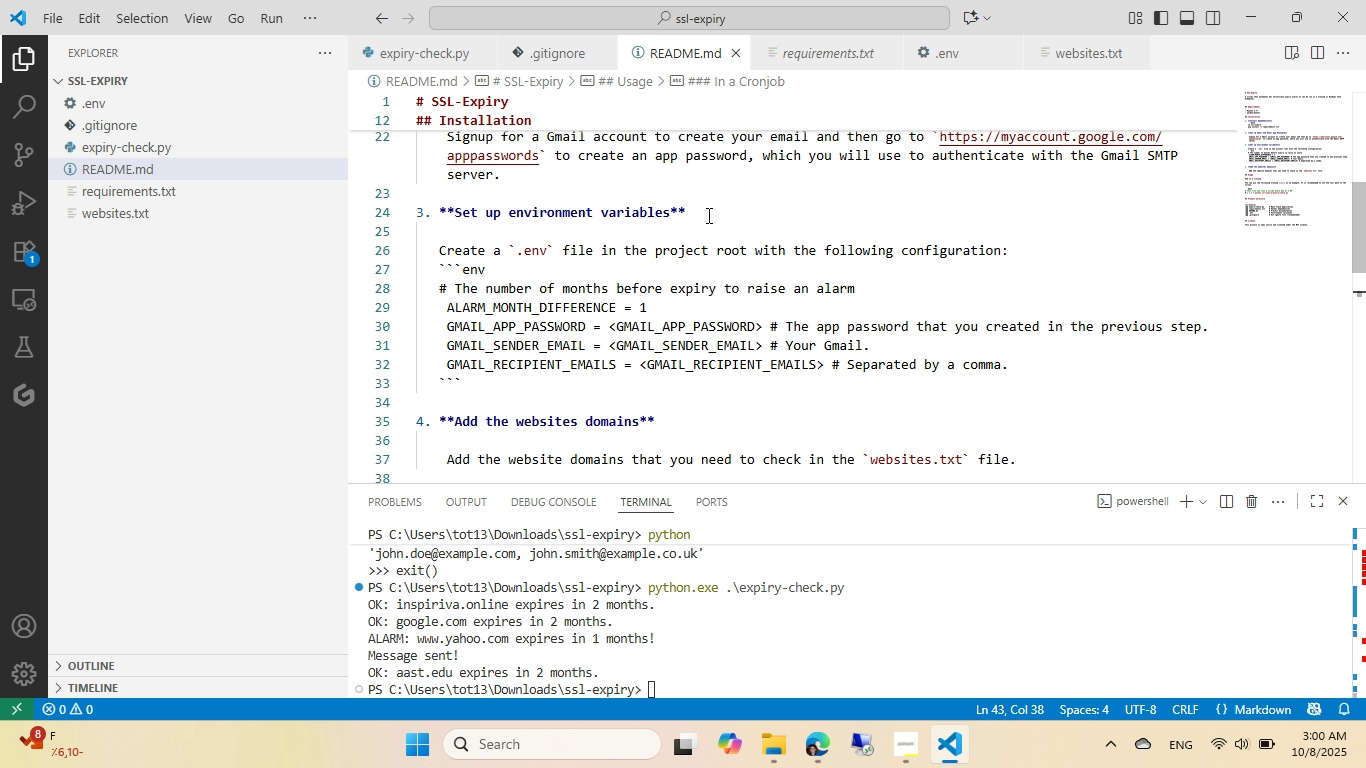 
wait(12.16)
 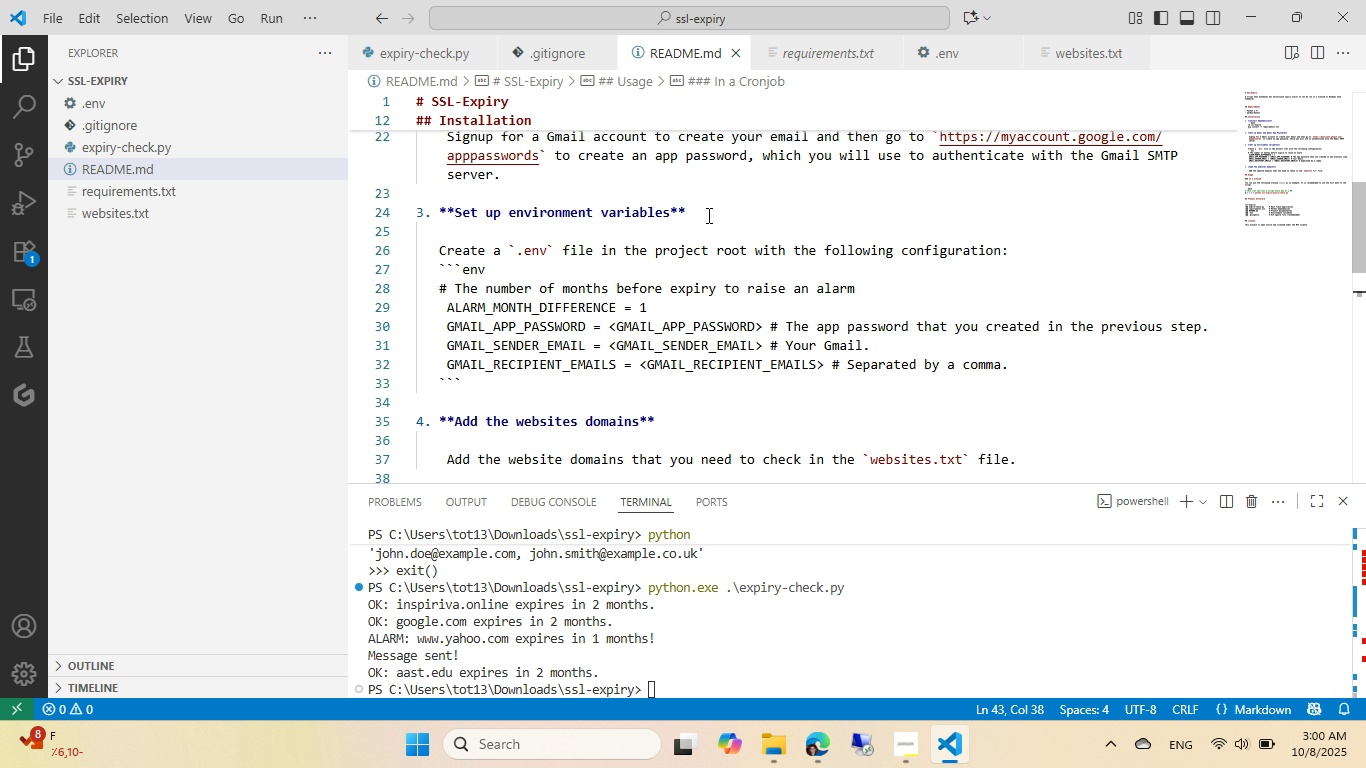 
left_click([435, 58])
 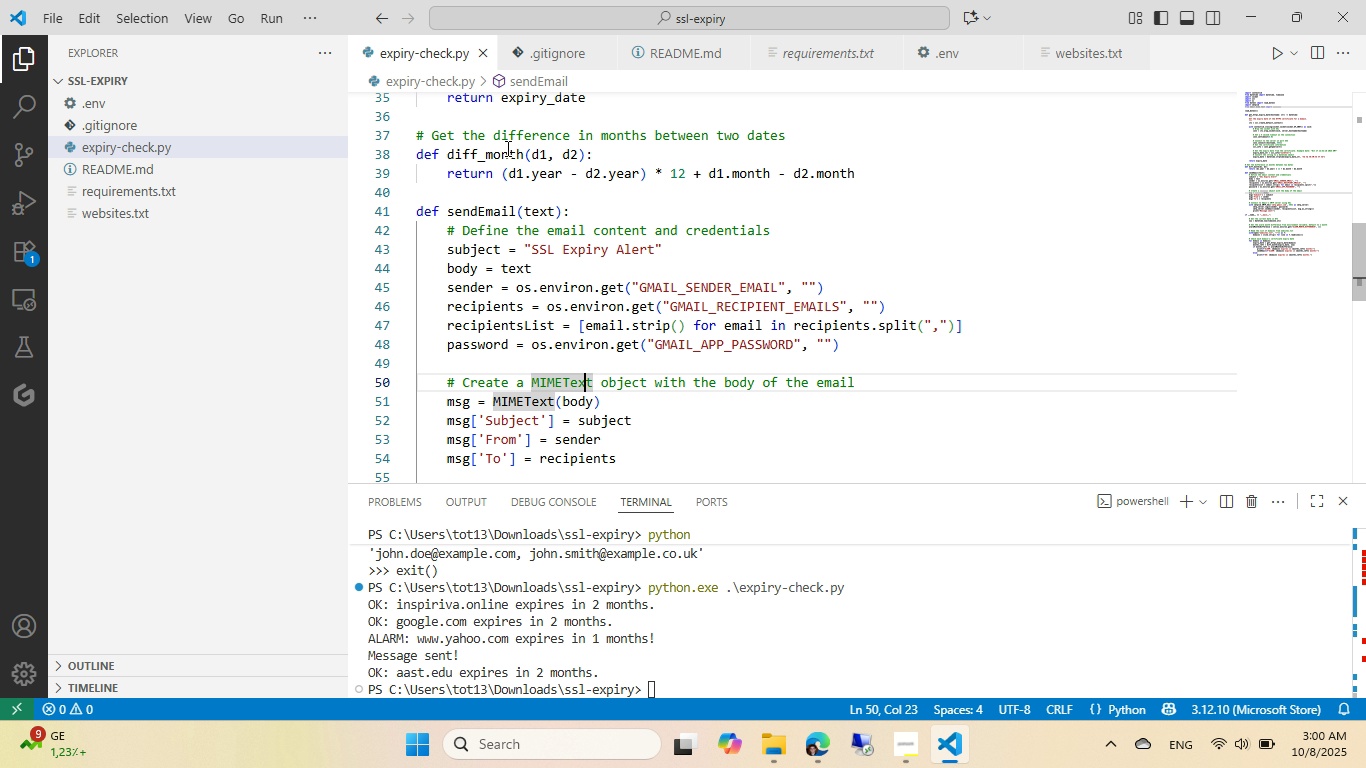 
left_click([523, 159])
 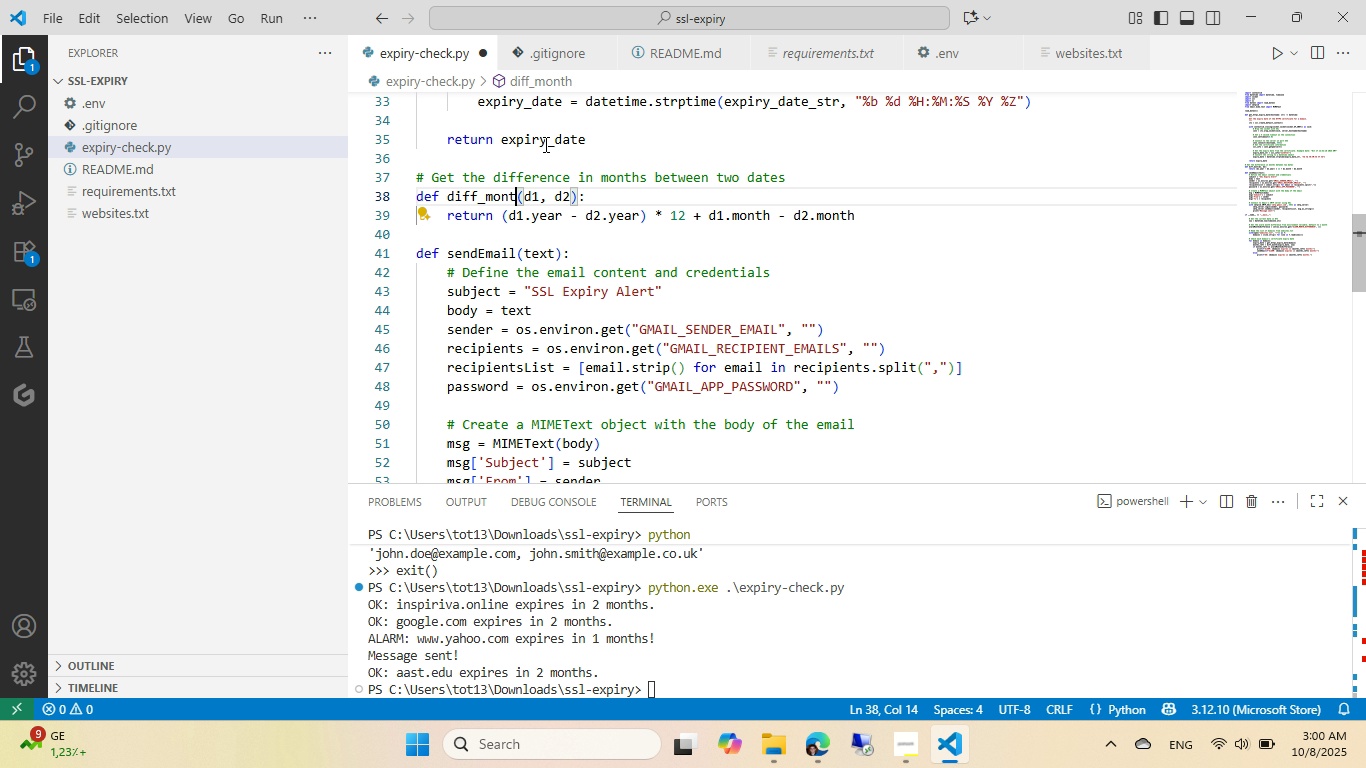 
key(Backspace)
key(Backspace)
key(Backspace)
key(Backspace)
key(Backspace)
type(days)
key(Tab)
key(Tab)
 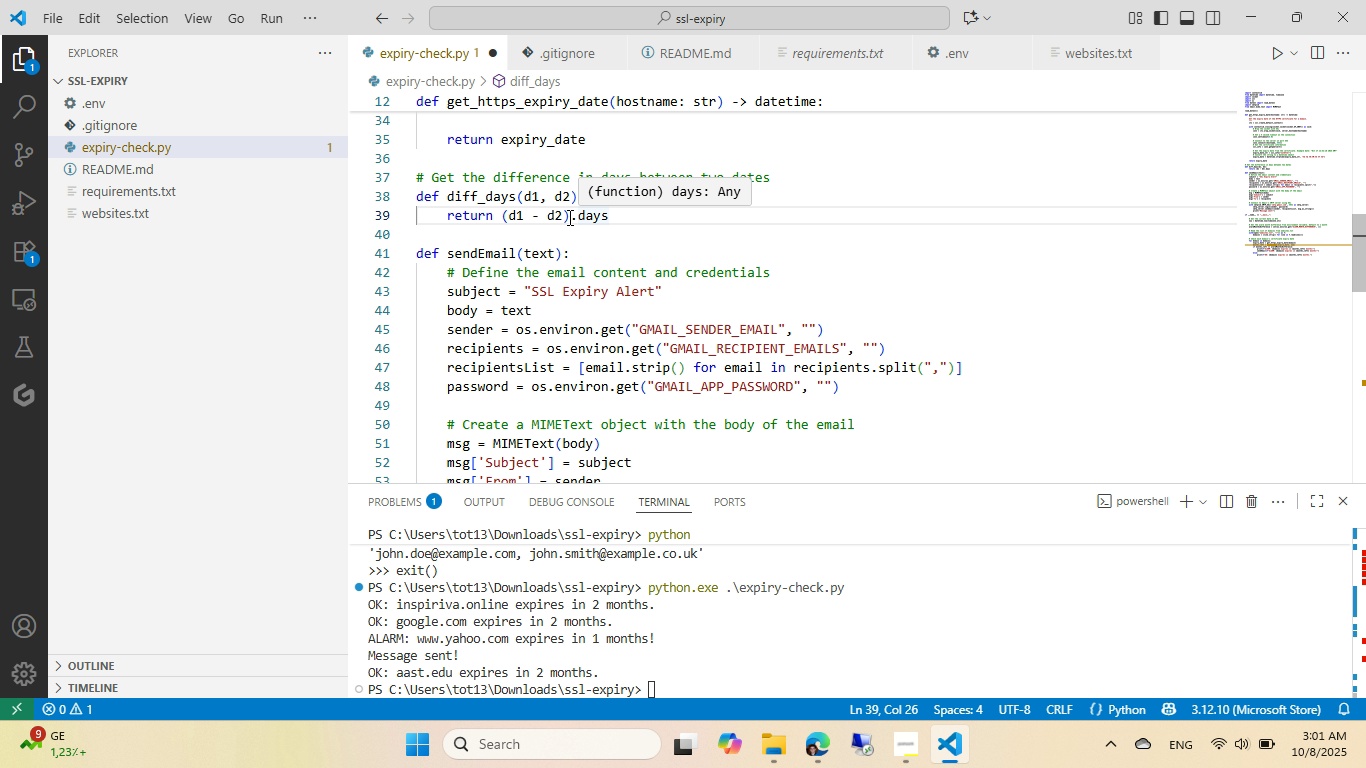 
left_click([556, 217])
 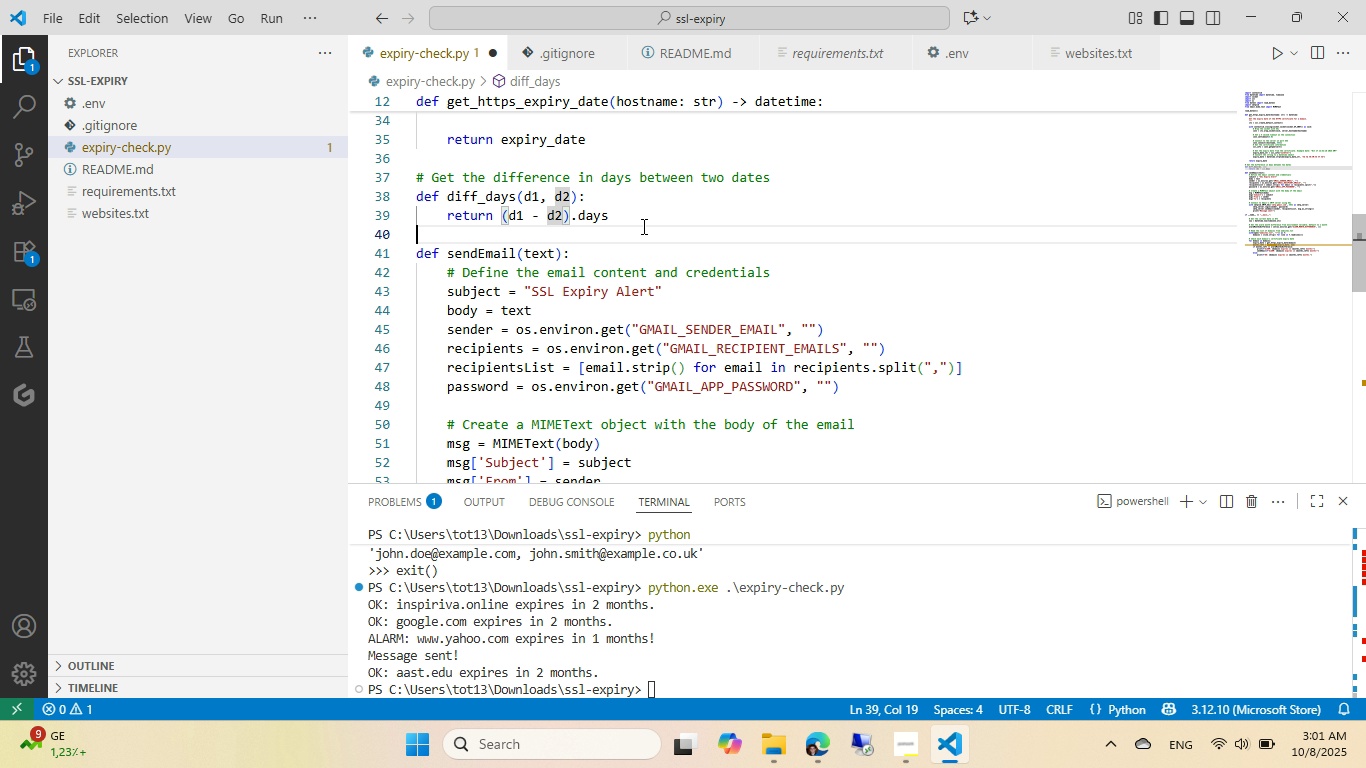 
left_click([642, 226])